 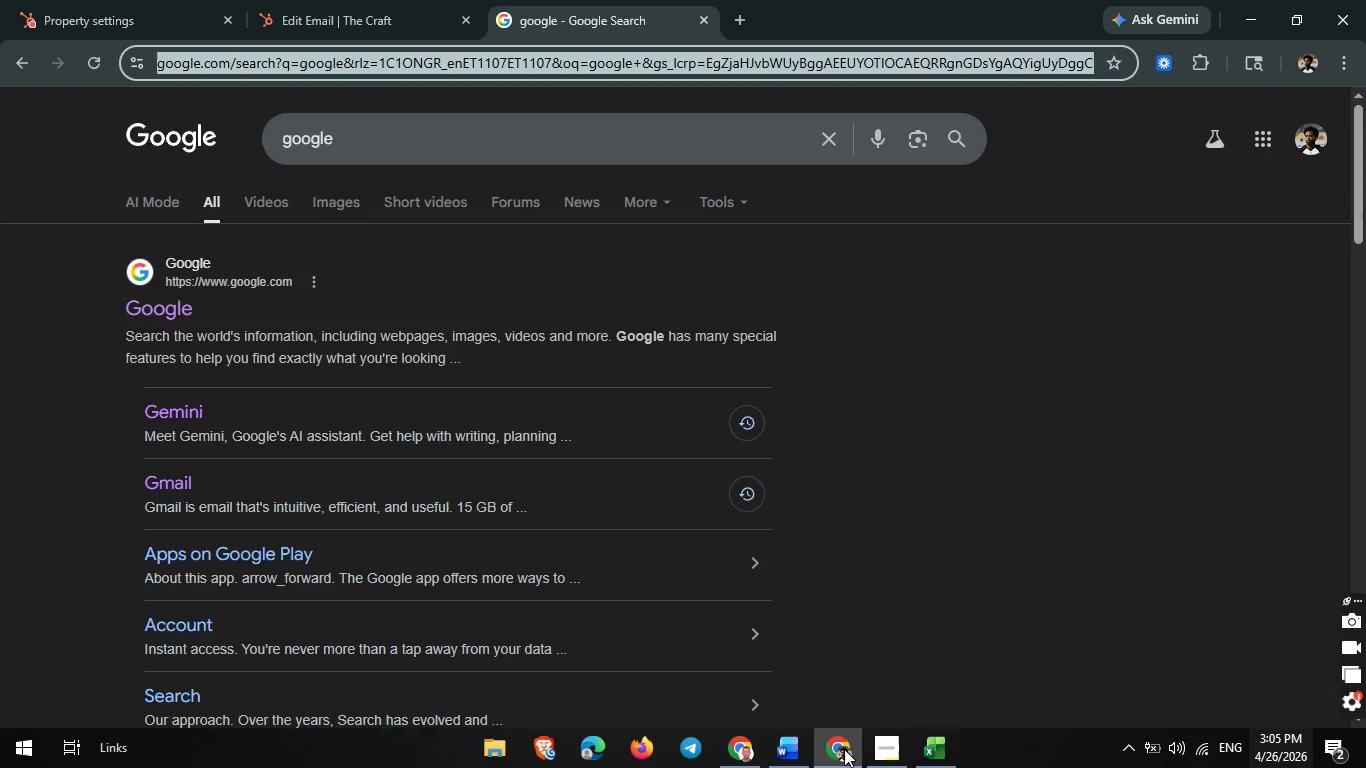 
left_click([385, 2])
 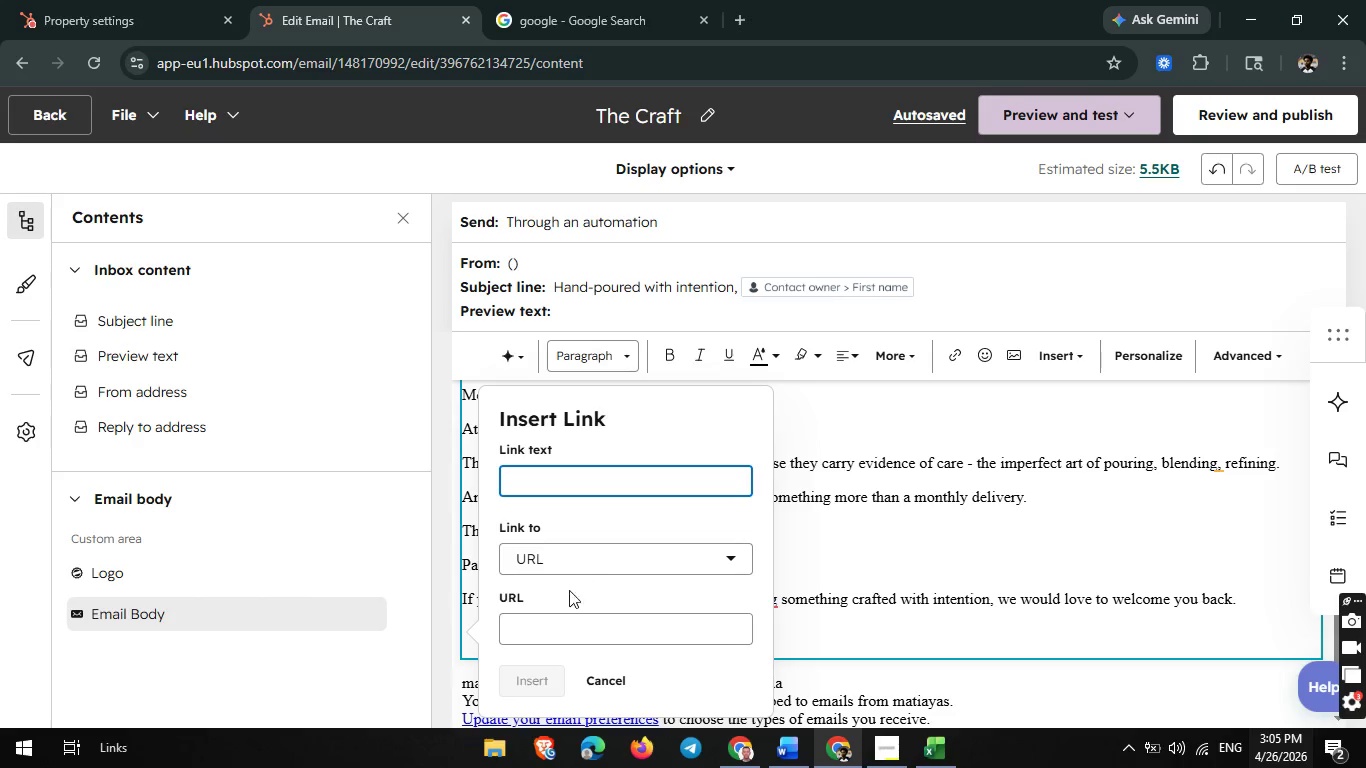 
left_click([548, 607])
 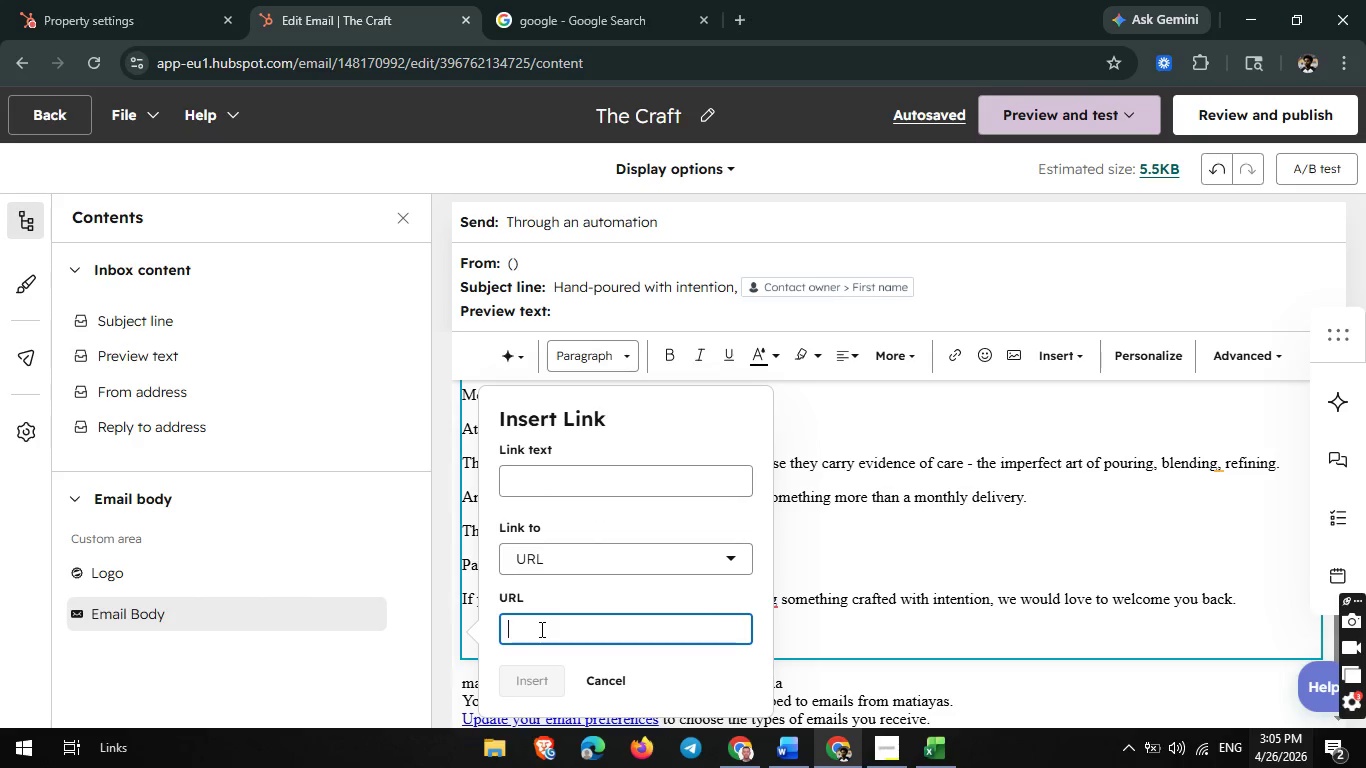 
key(Control+V)
 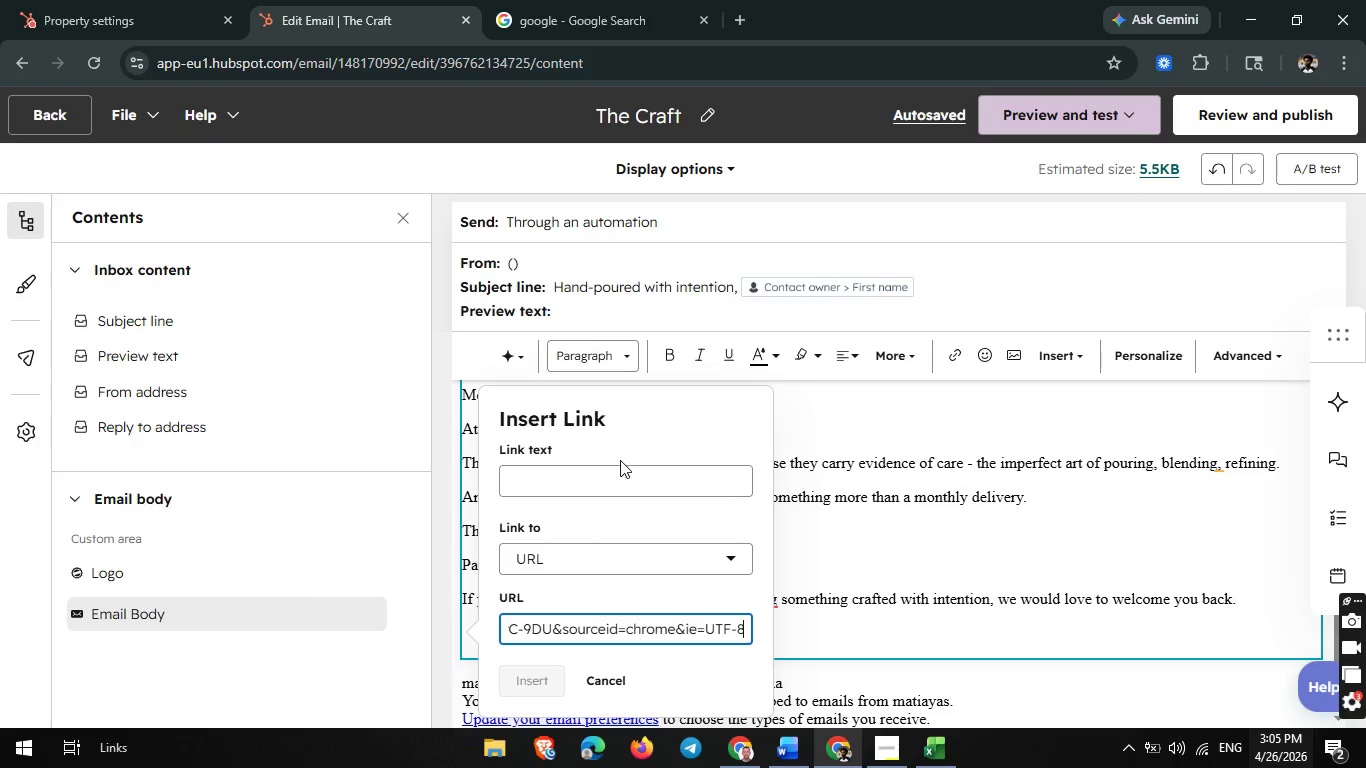 
left_click([601, 476])
 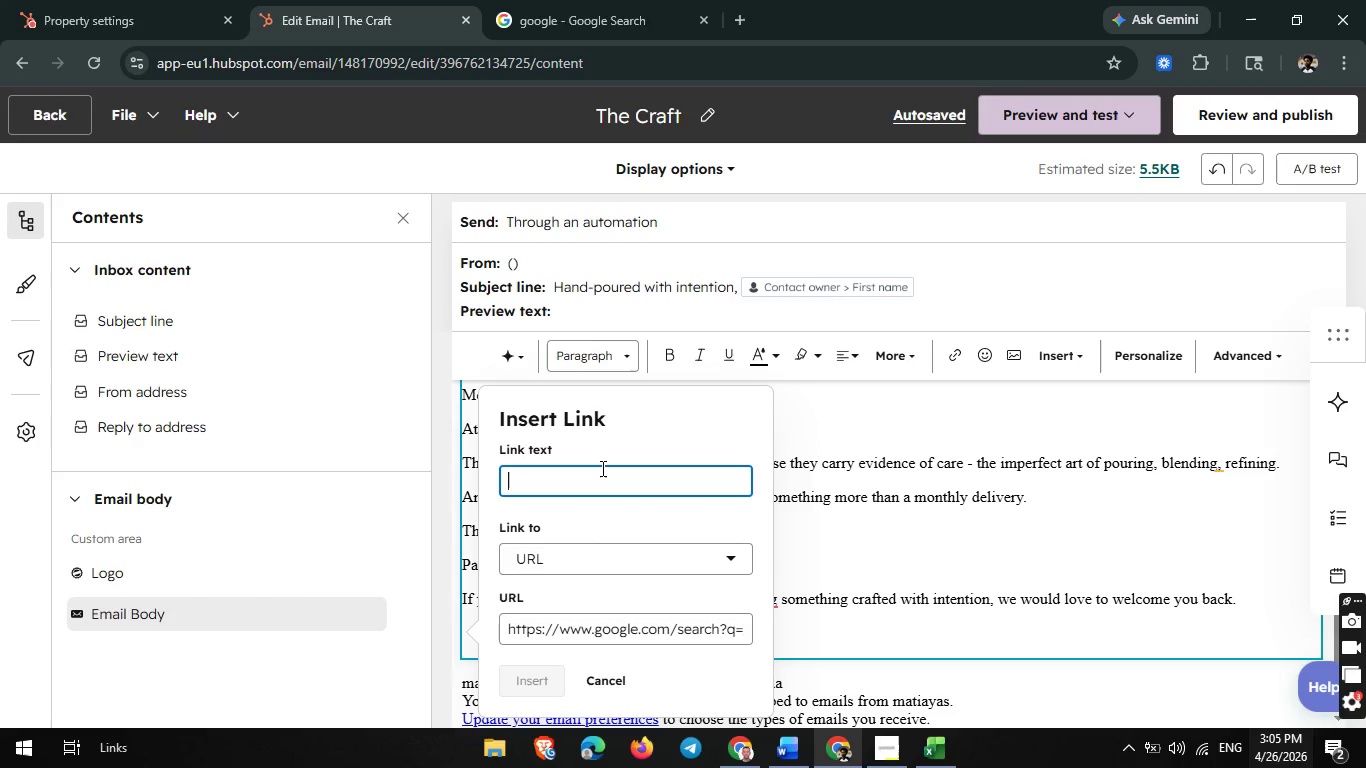 
type(Return to Handmade Rituals)
 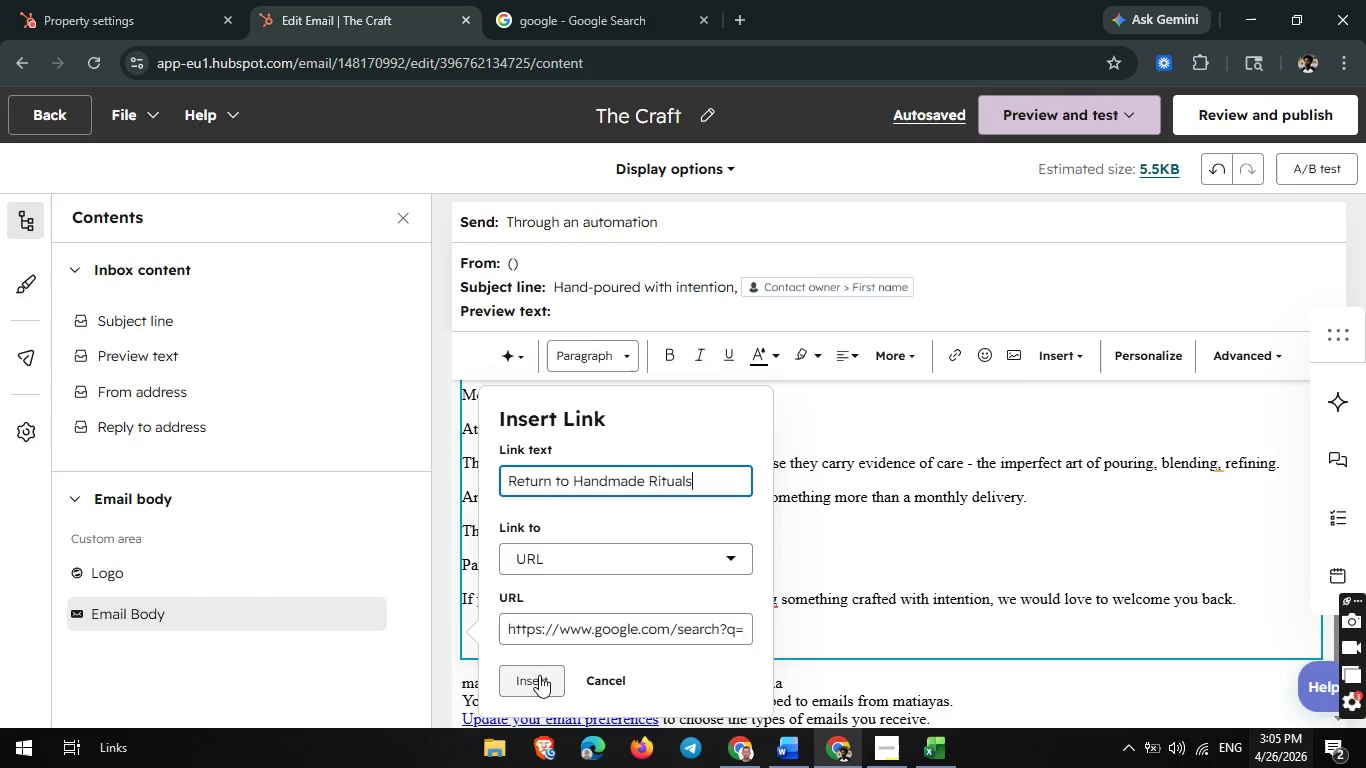 
left_click([534, 680])
 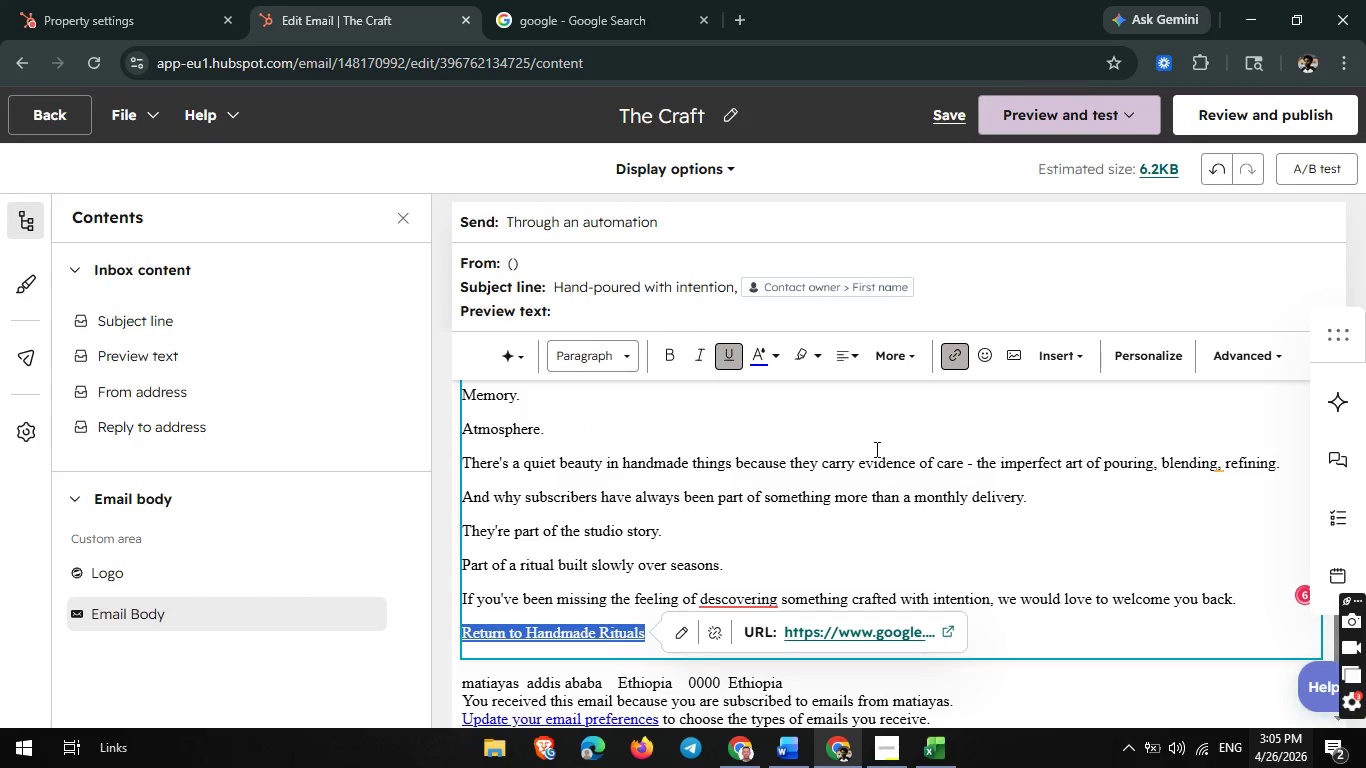 
scroll: coordinate [1023, 540], scroll_direction: down, amount: 1.0
 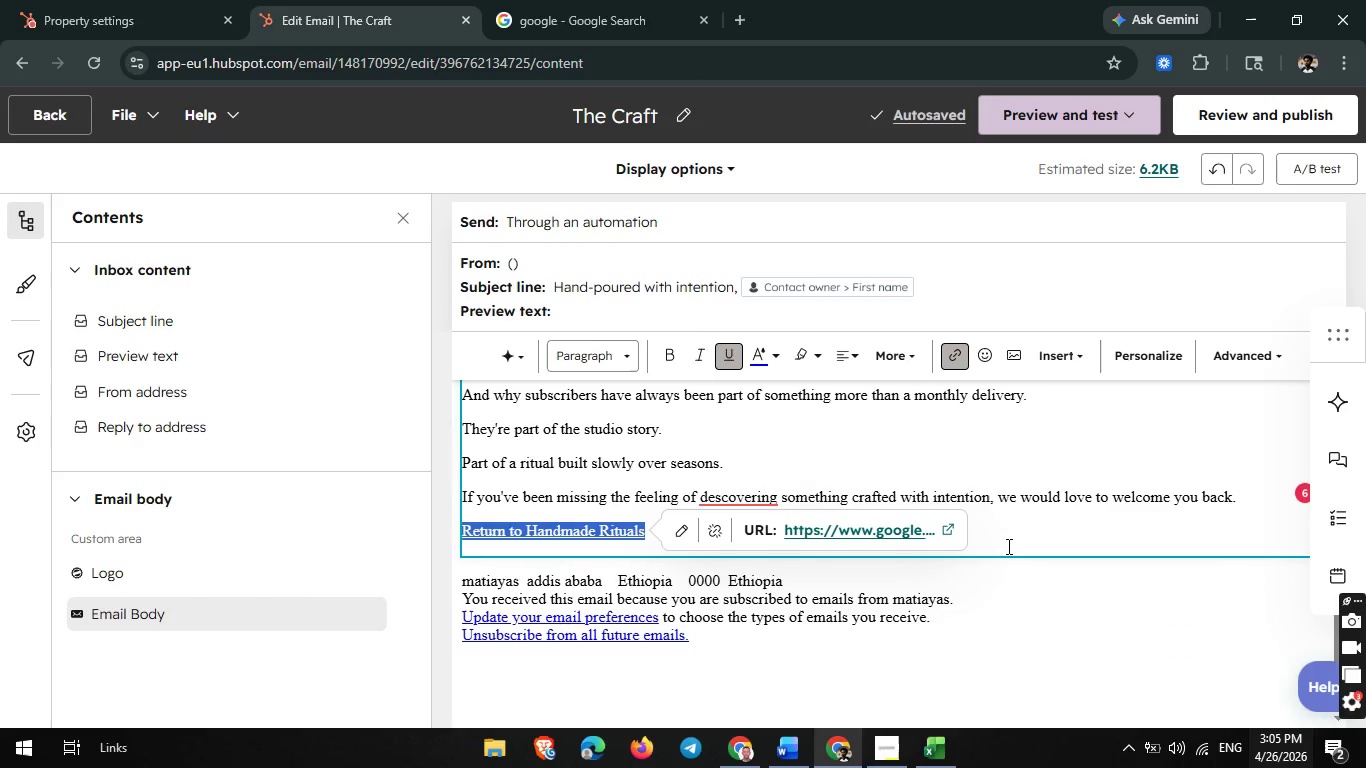 
left_click([1007, 546])
 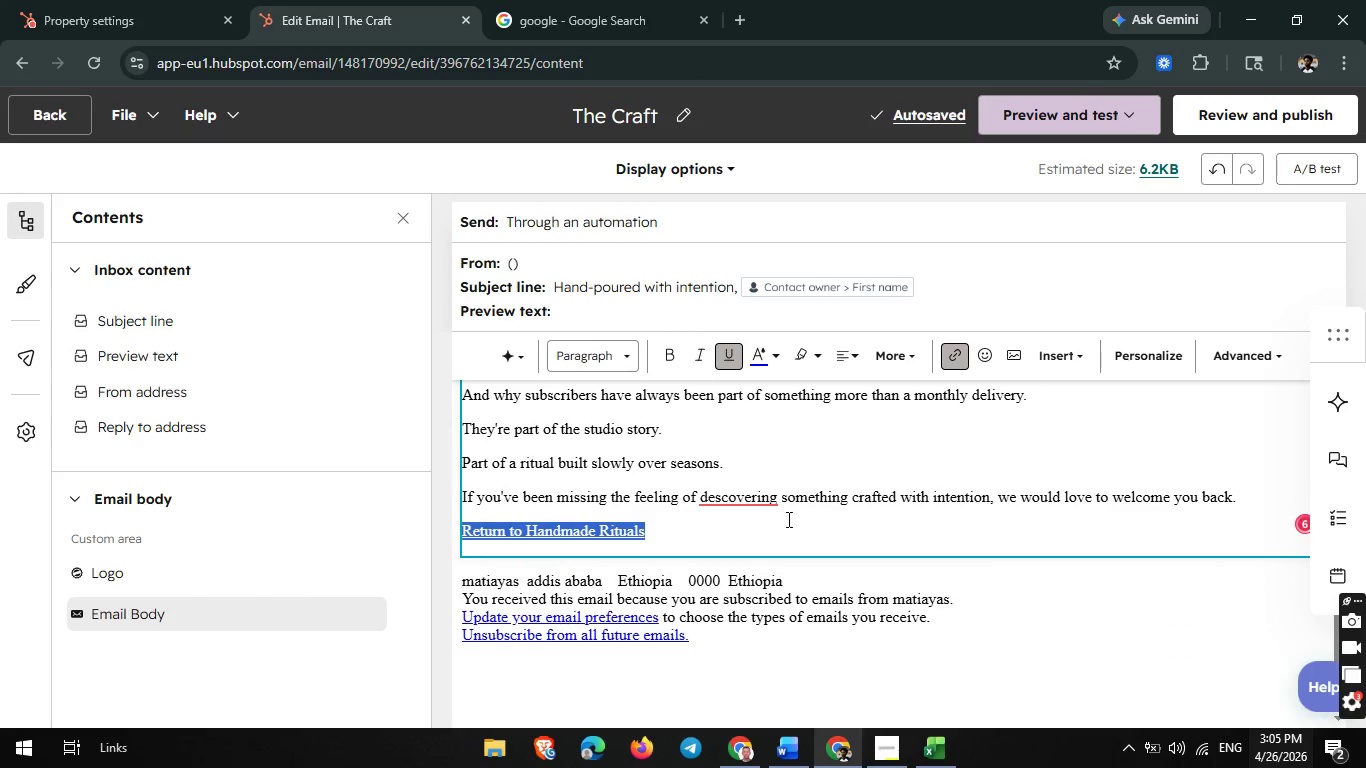 
left_click([719, 534])
 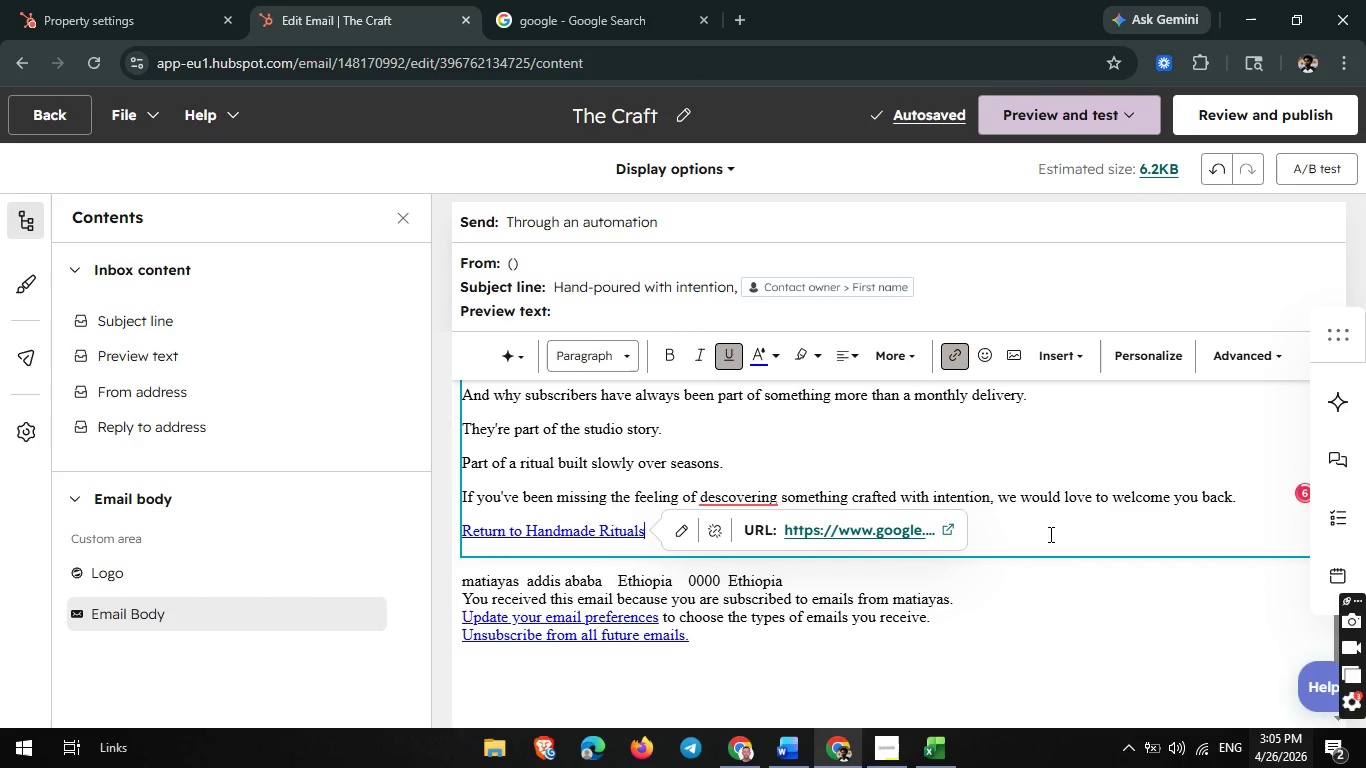 
key(Enter)
 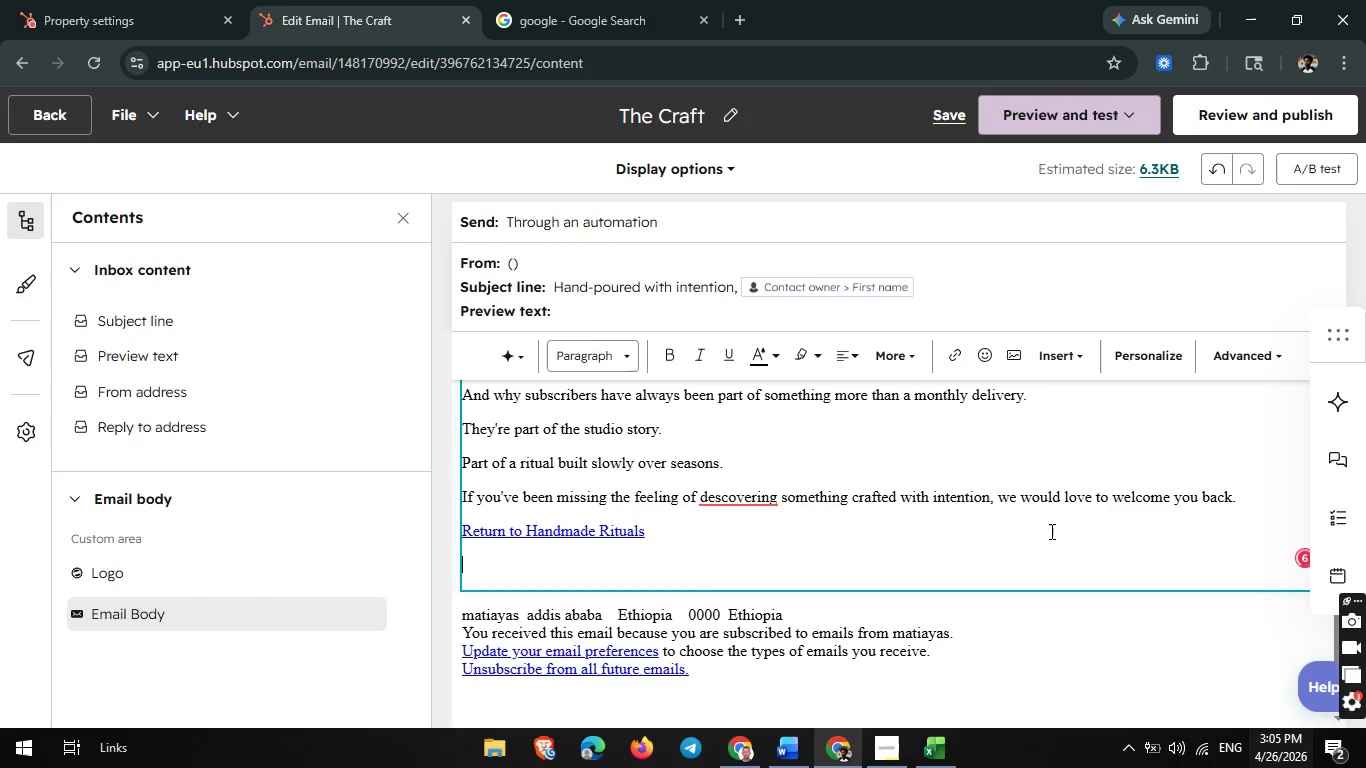 
type(With warmth,)
 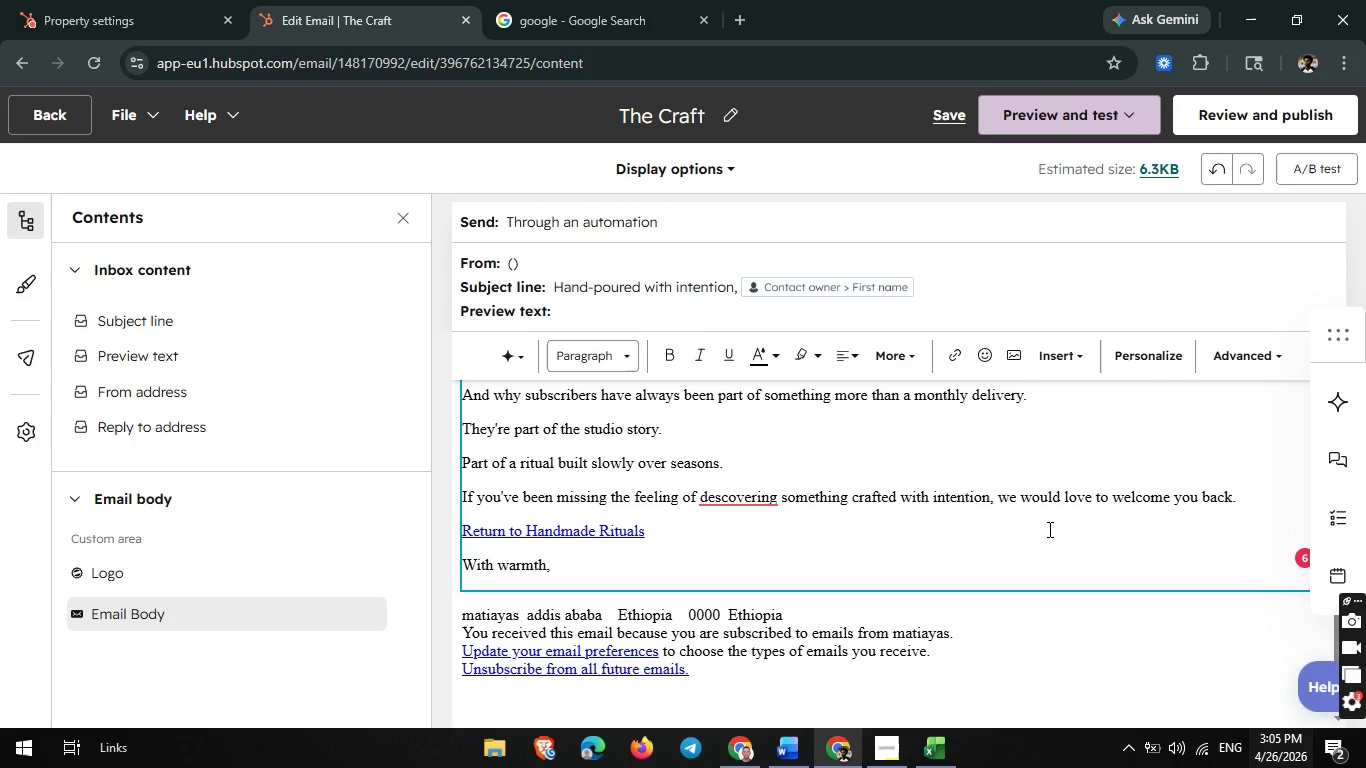 
key(Enter)
 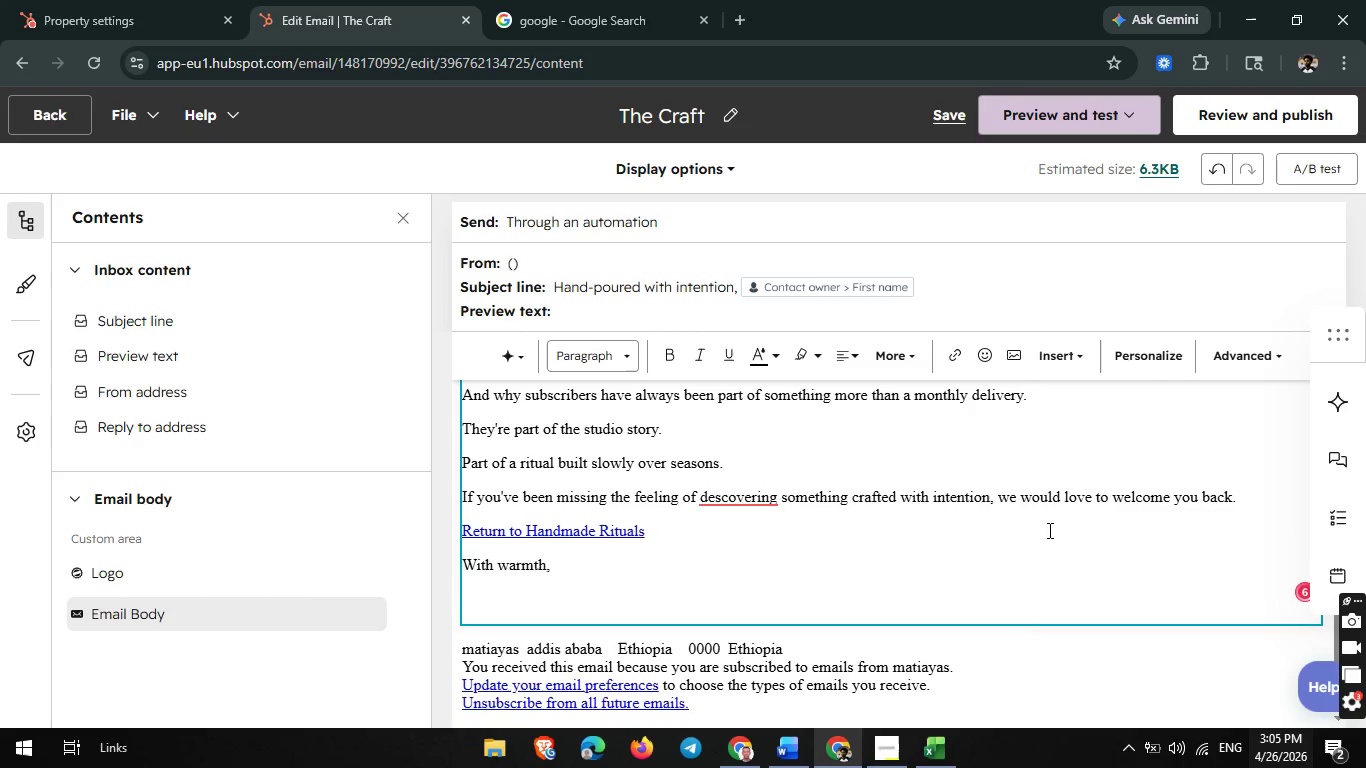 
key(Shift+ShiftRight)
 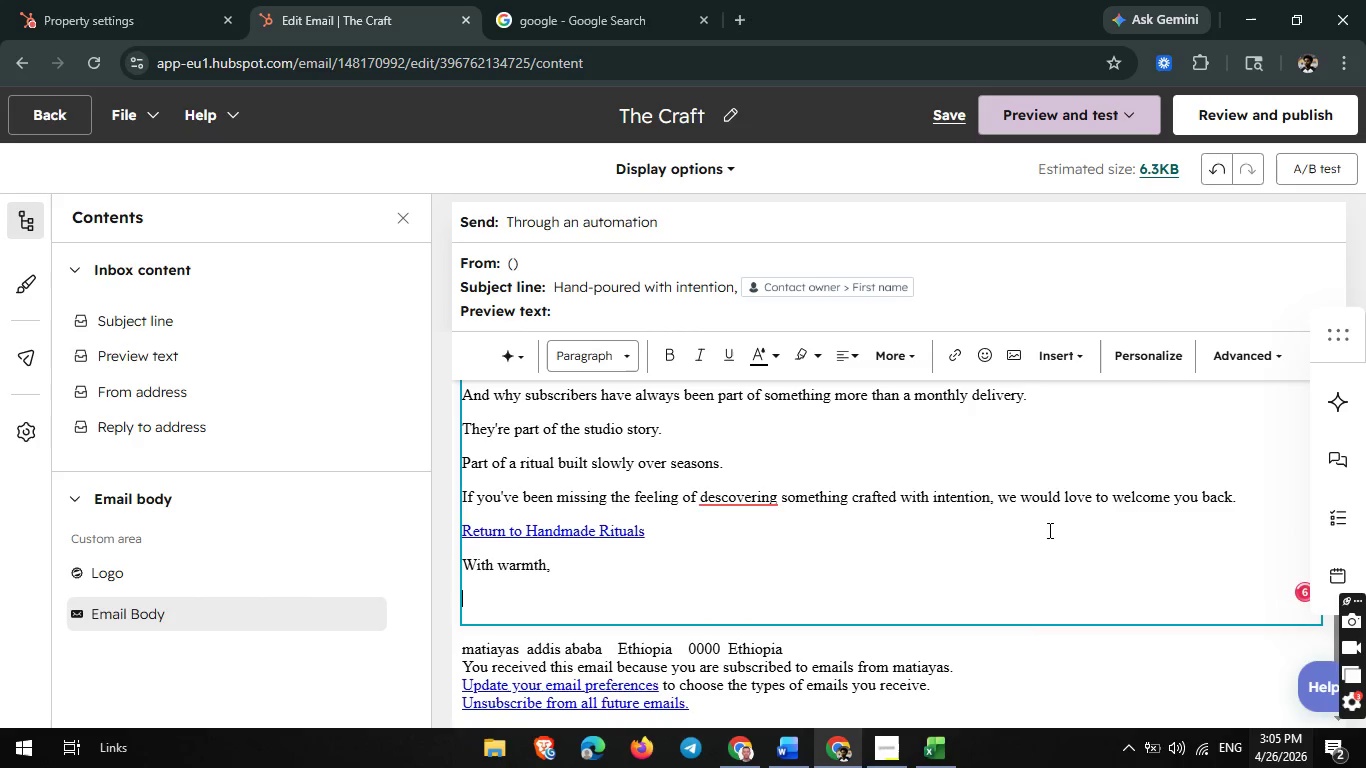 
key(Shift+ArrowUp)
 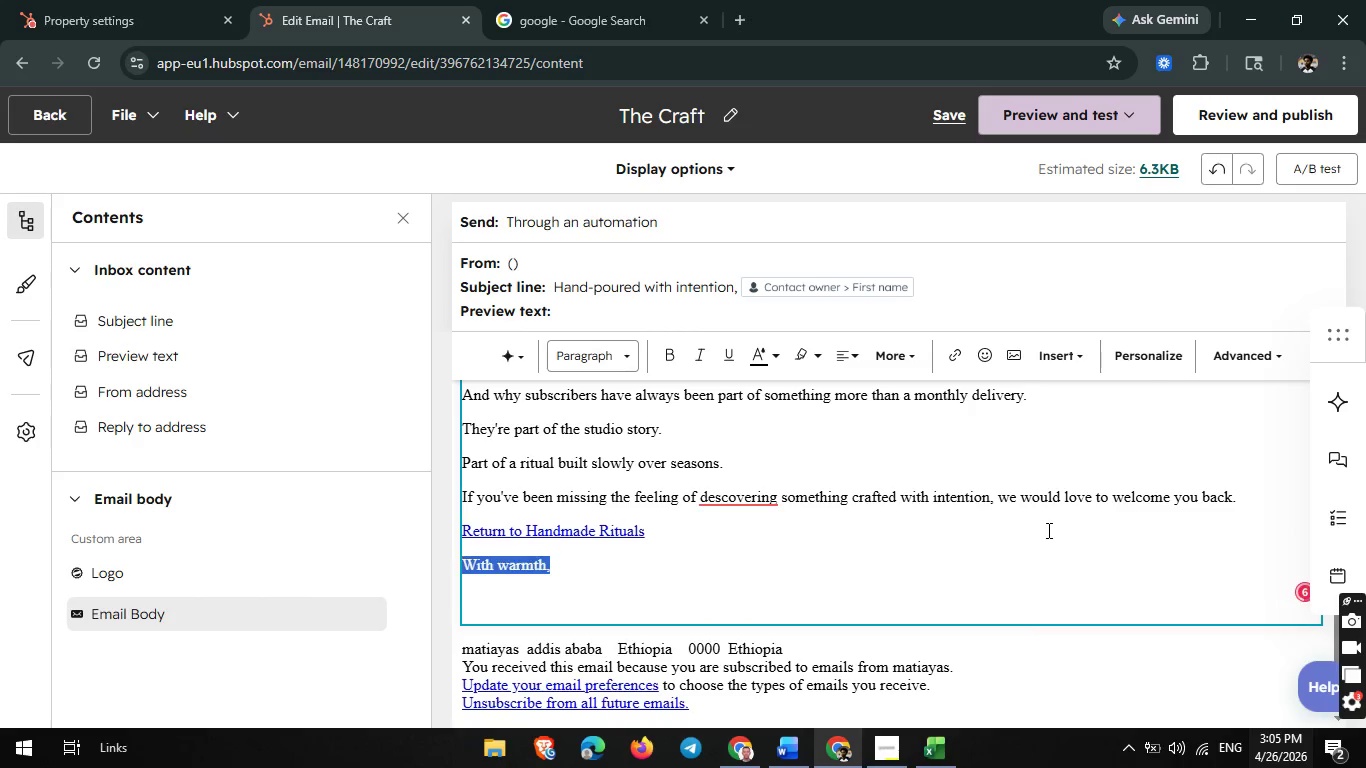 
key(Shift+ArrowUp)
 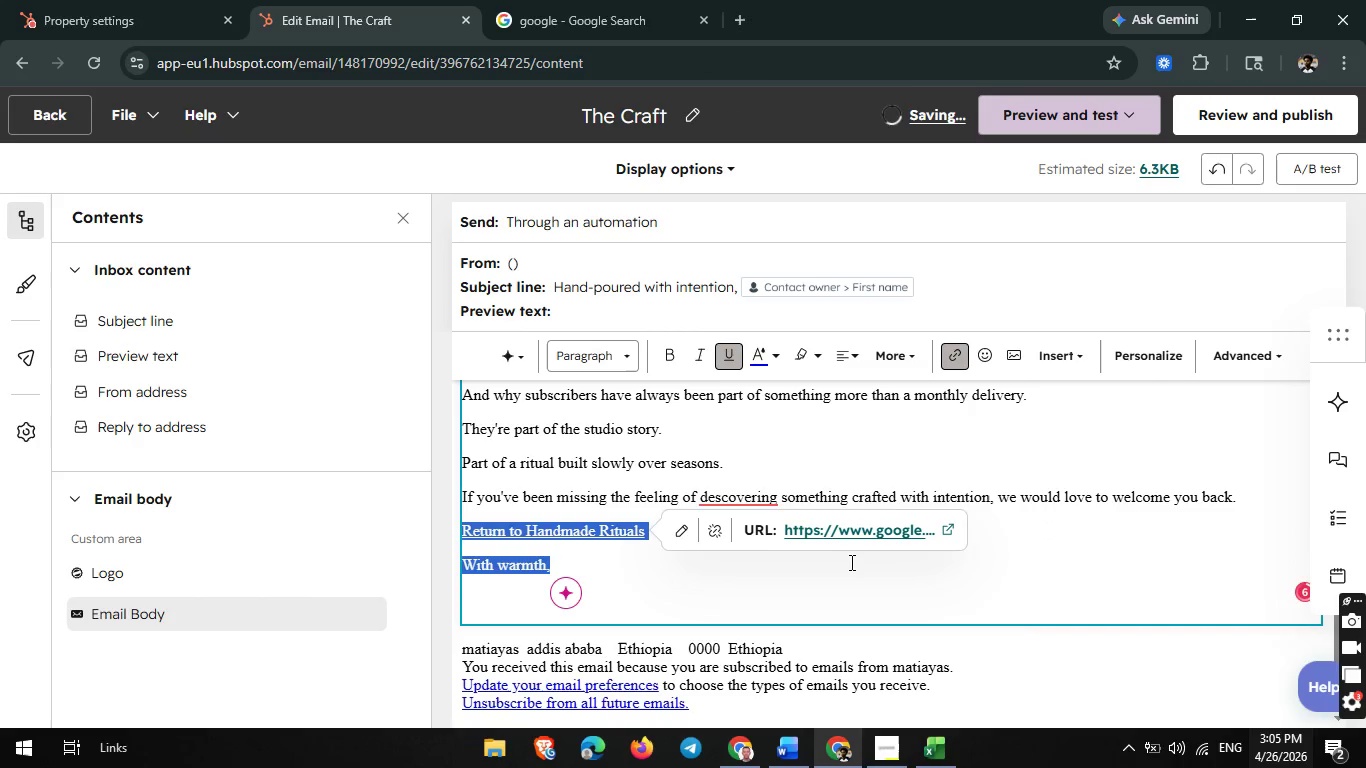 
left_click([692, 564])
 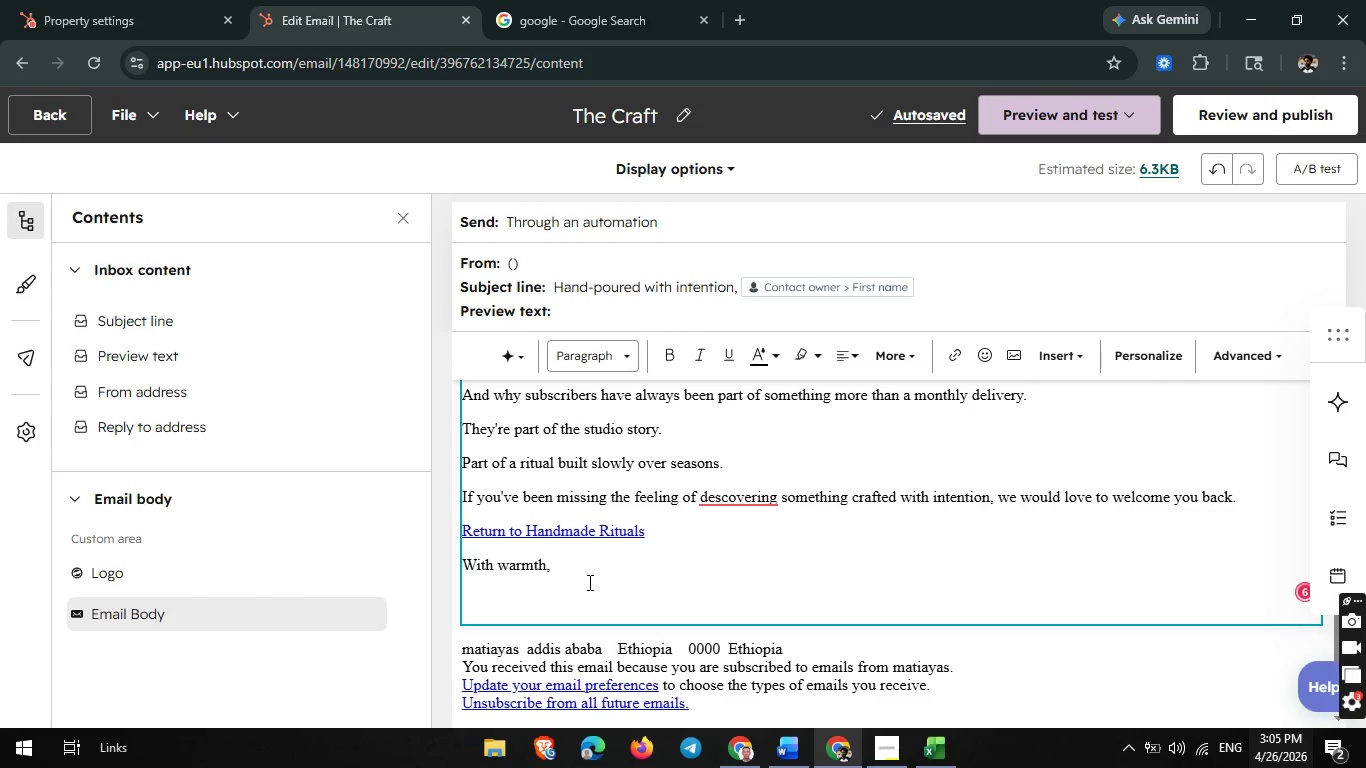 
key(Enter)
 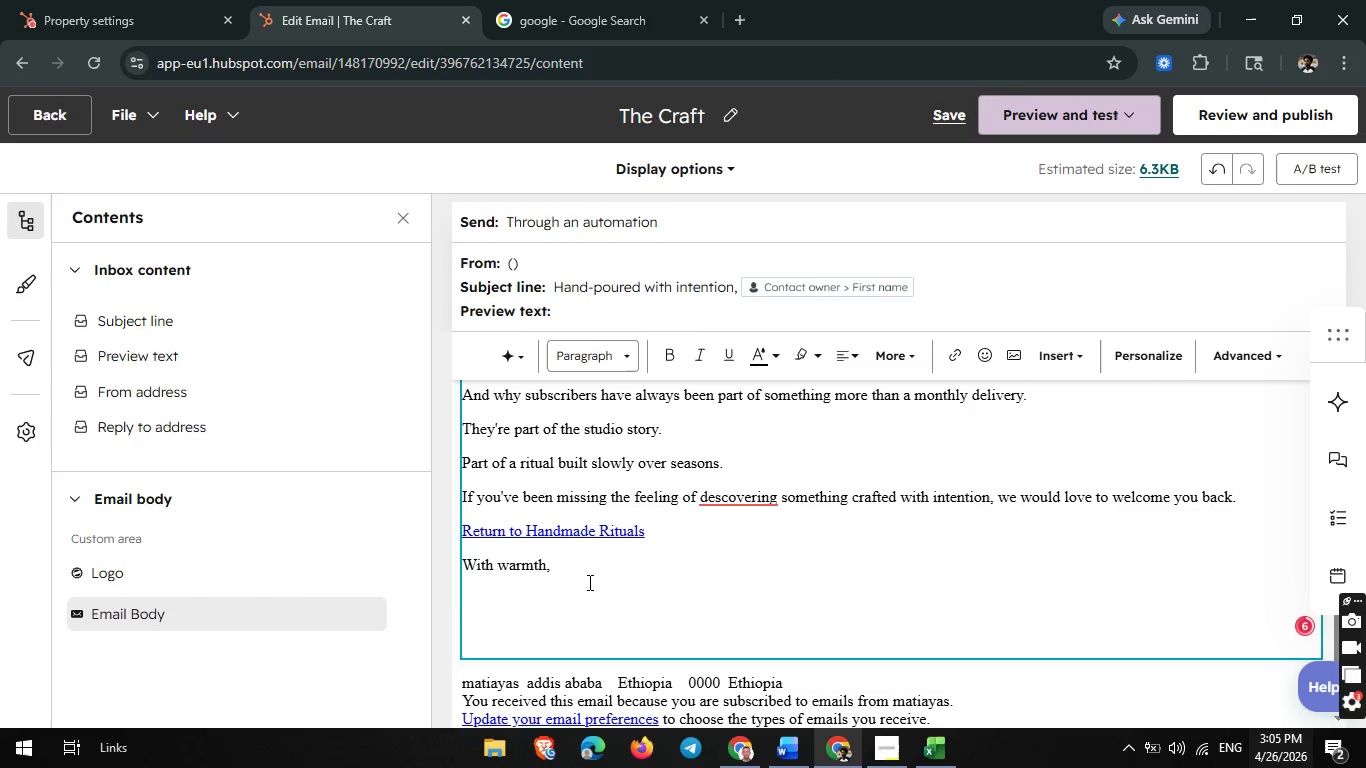 
type(The Wick and Wonder Makers)
 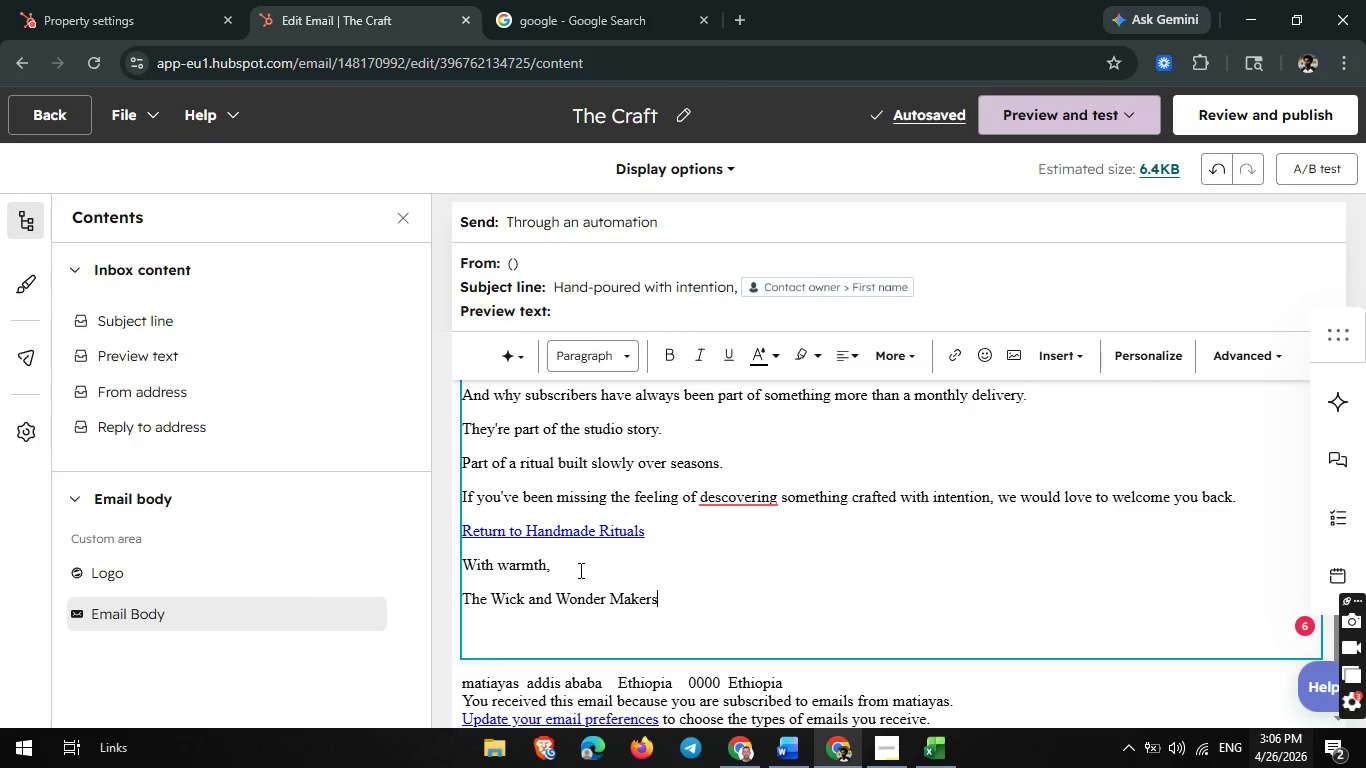 
wait(6.08)
 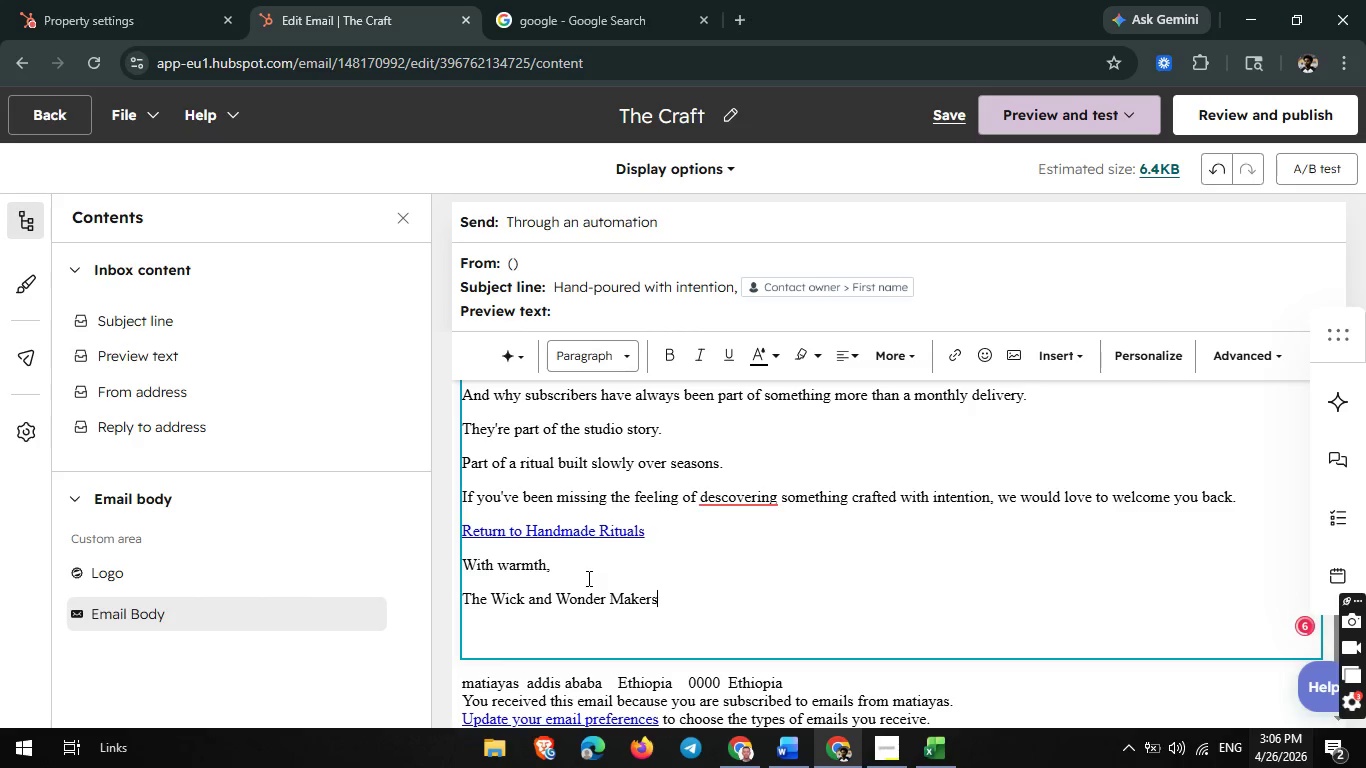 
scroll: coordinate [629, 491], scroll_direction: none, amount: 0.0
 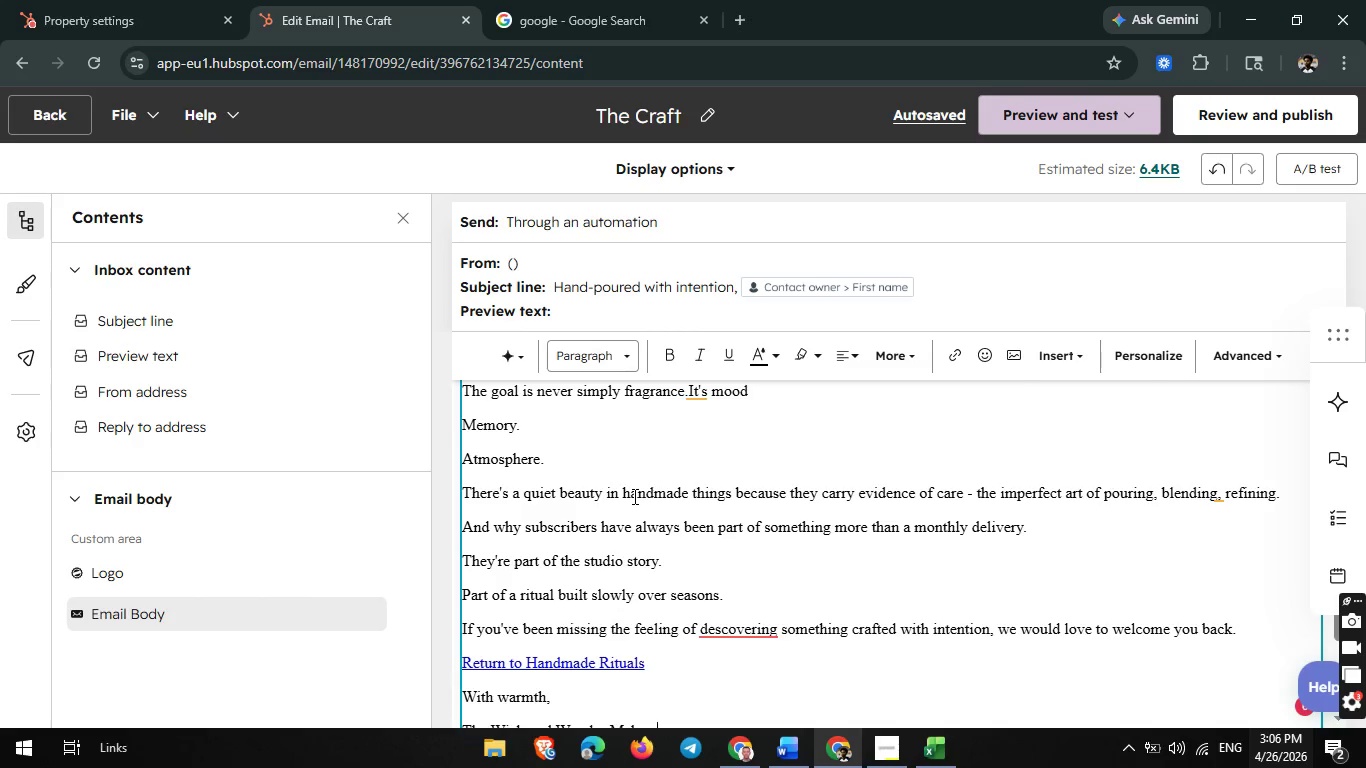 
wait(13.81)
 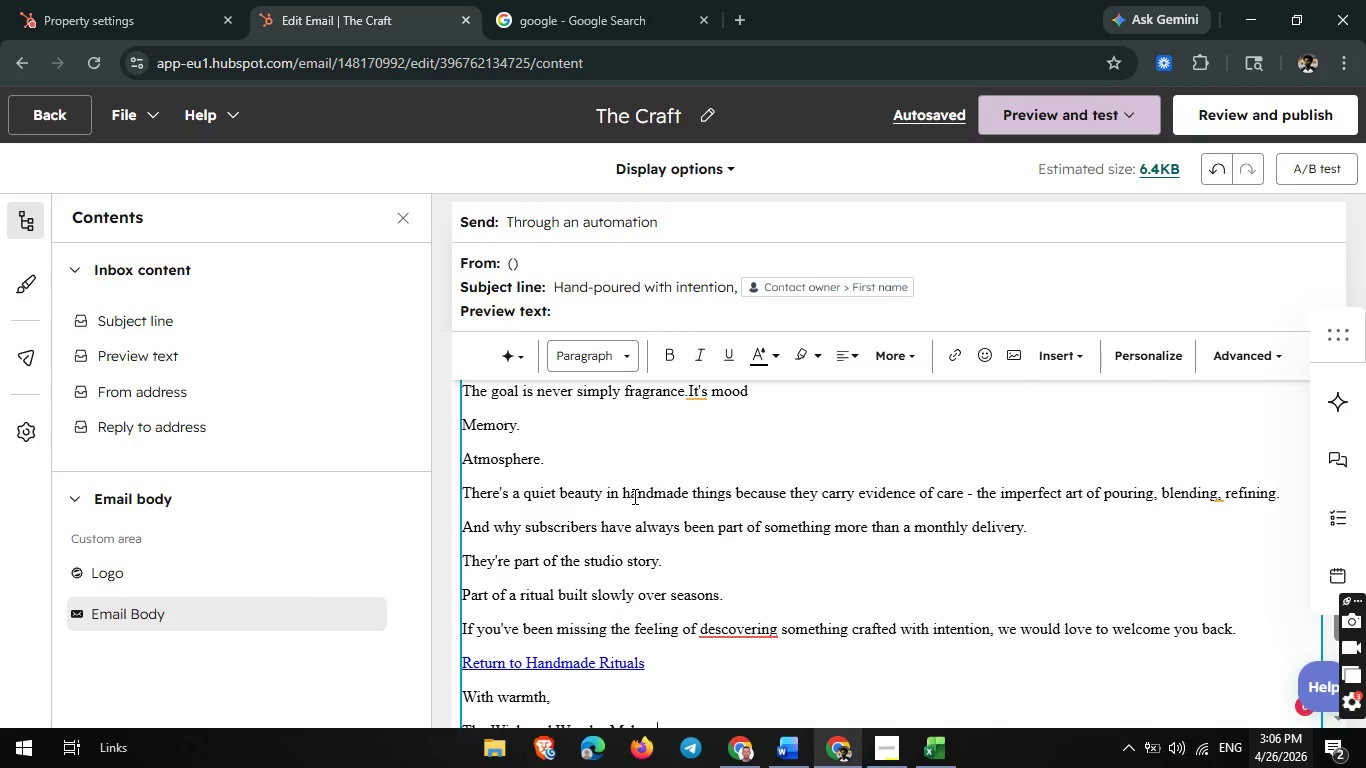 
scroll: coordinate [729, 436], scroll_direction: down, amount: 2.0
 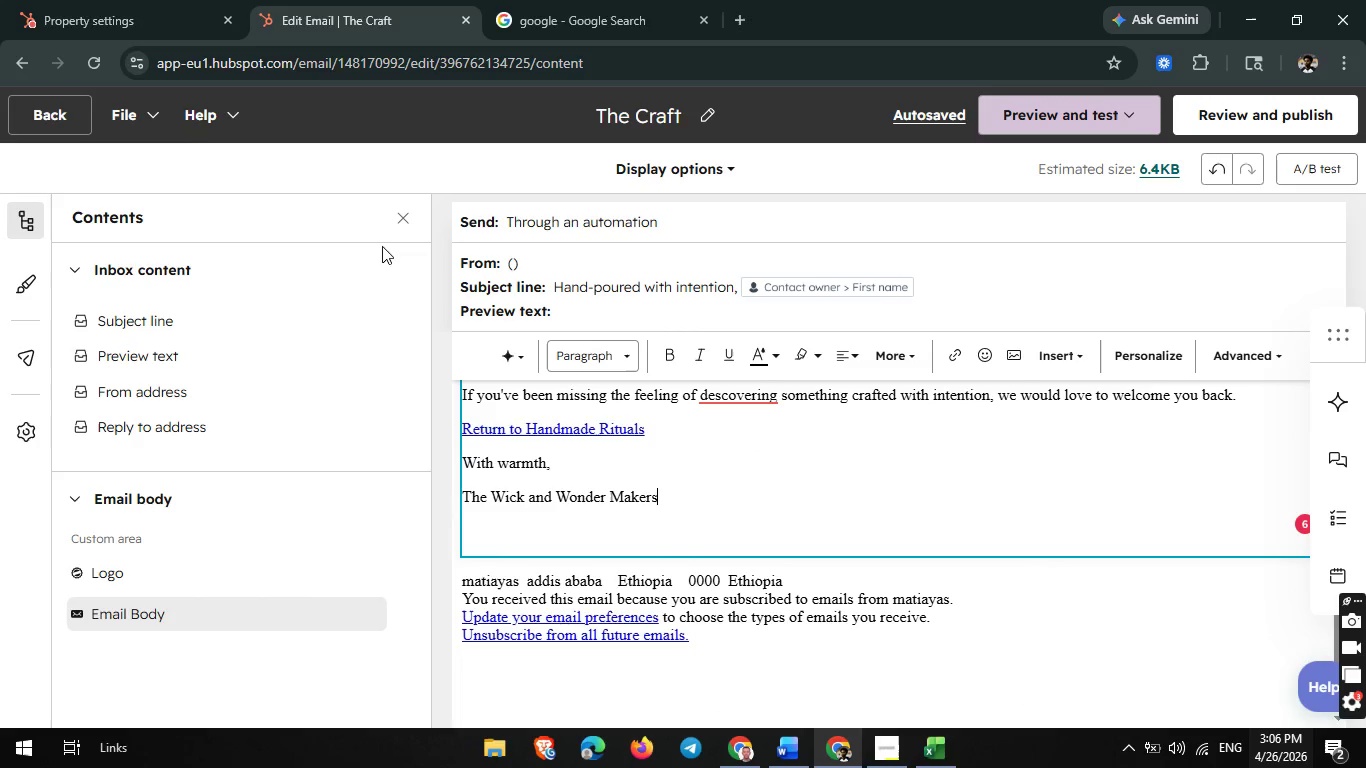 
left_click([49, 106])
 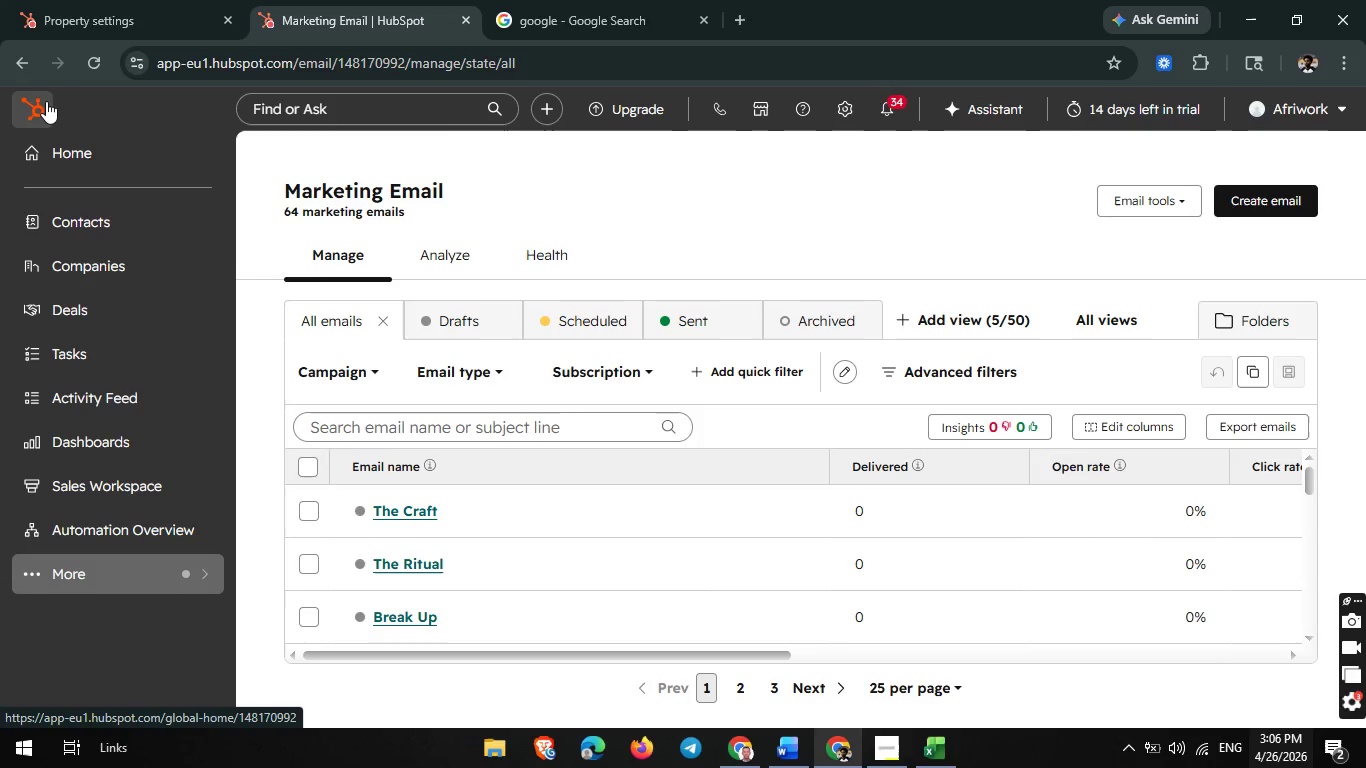 
wait(31.19)
 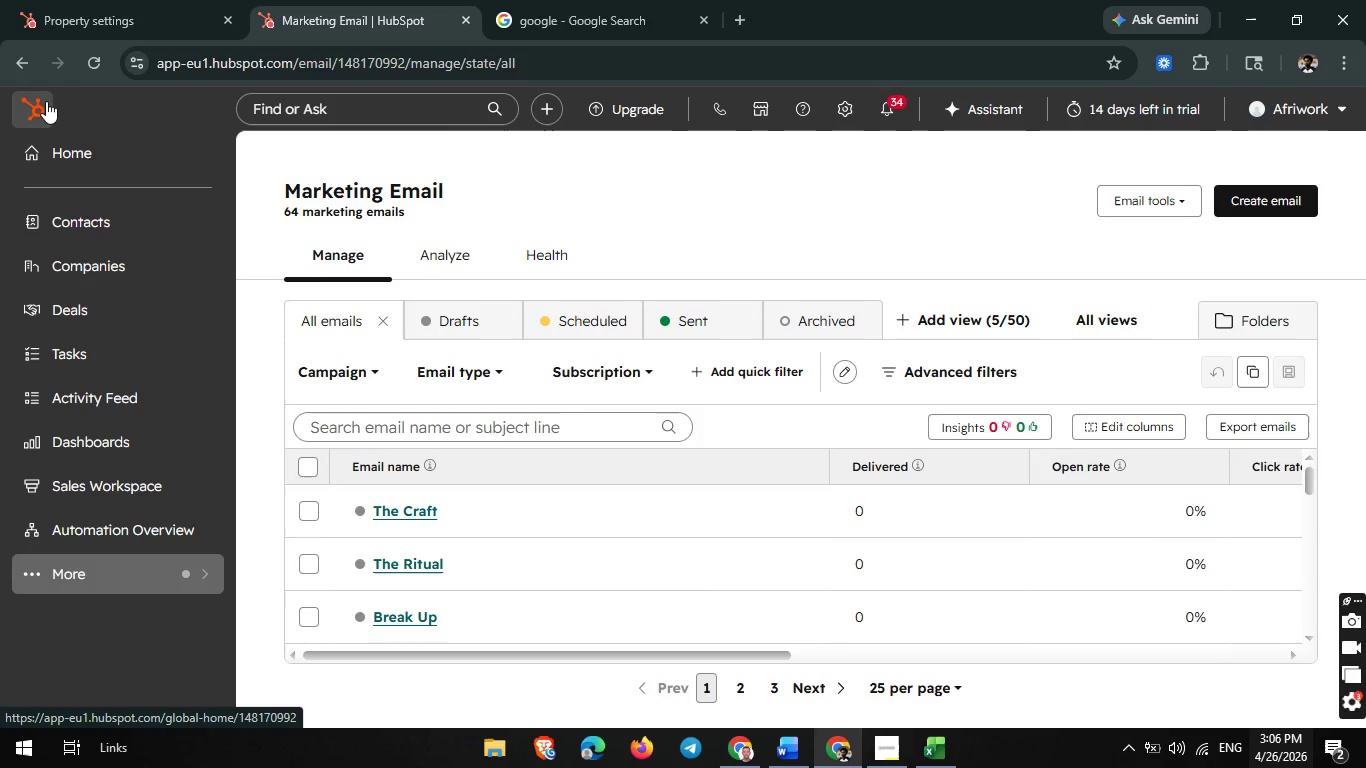 
left_click([1234, 197])
 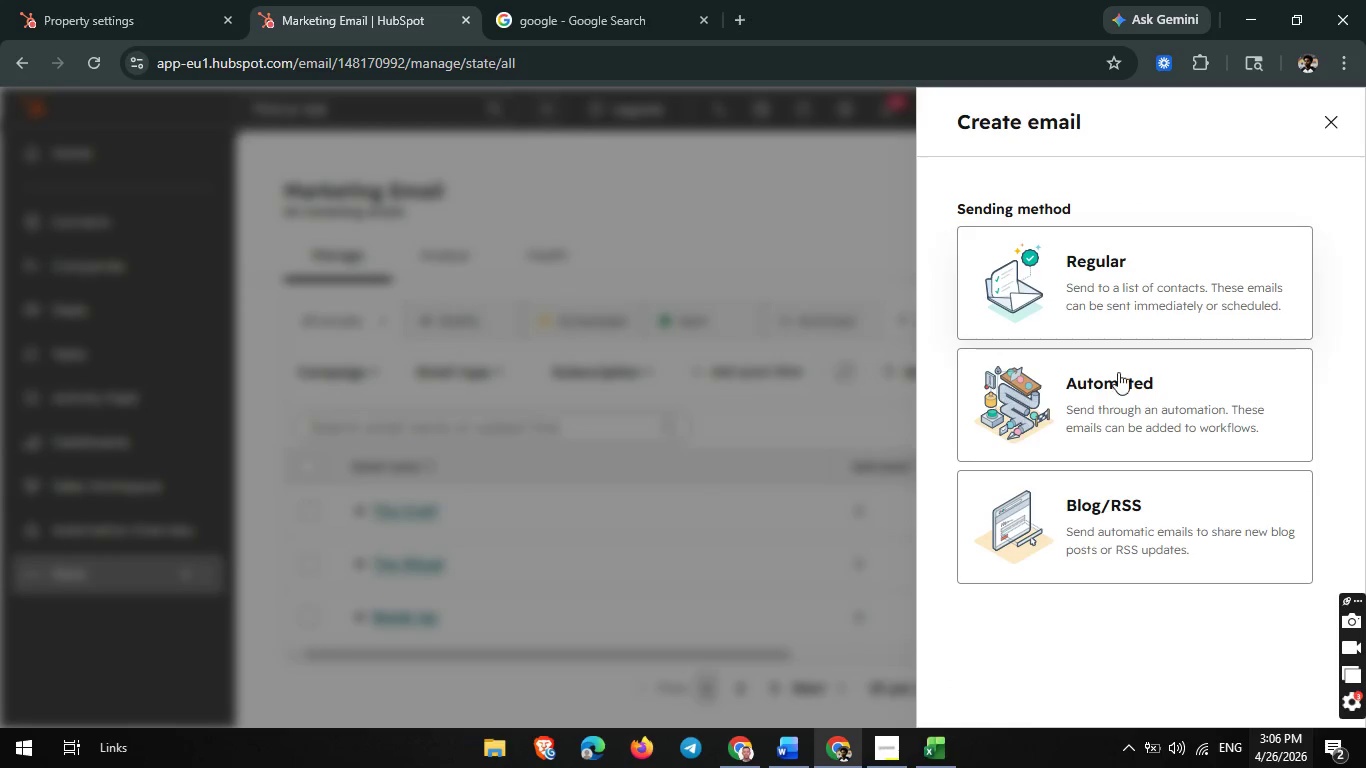 
left_click([1066, 433])
 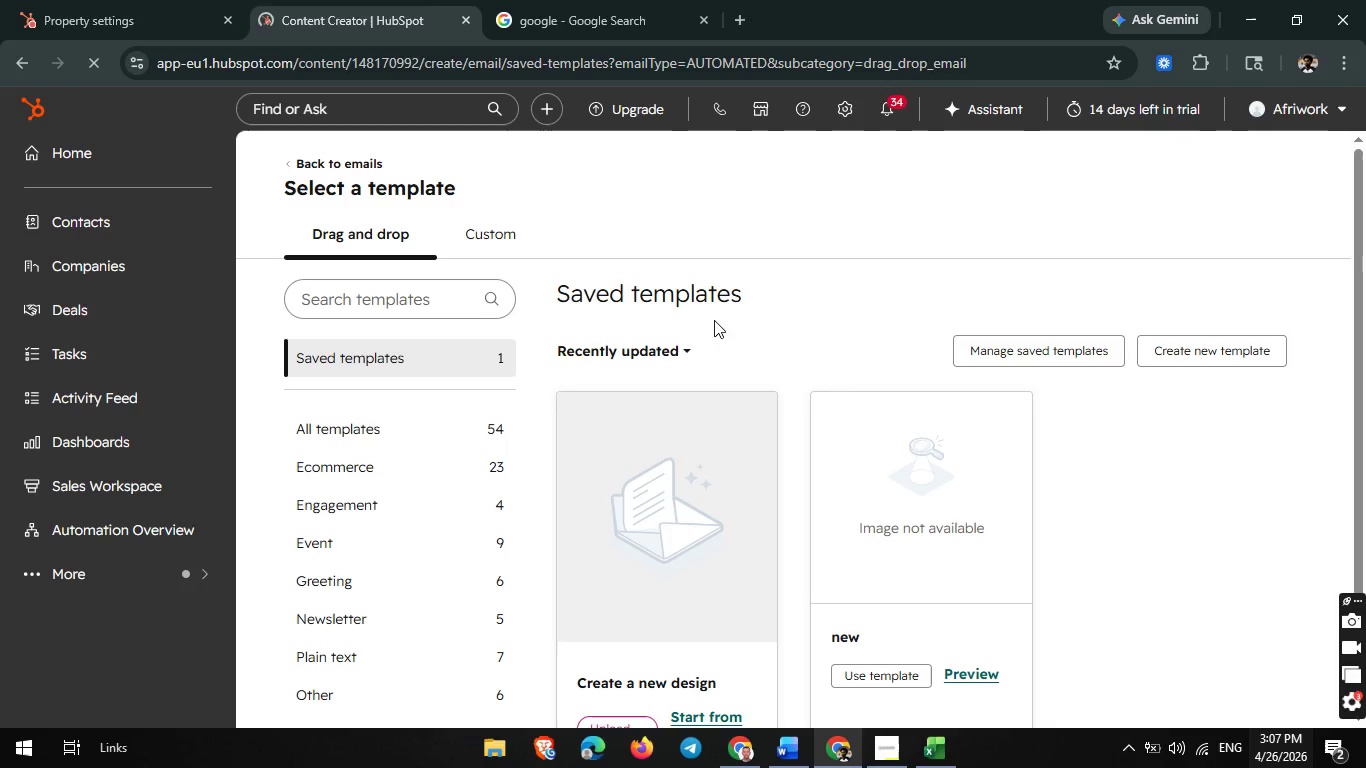 
left_click([499, 229])
 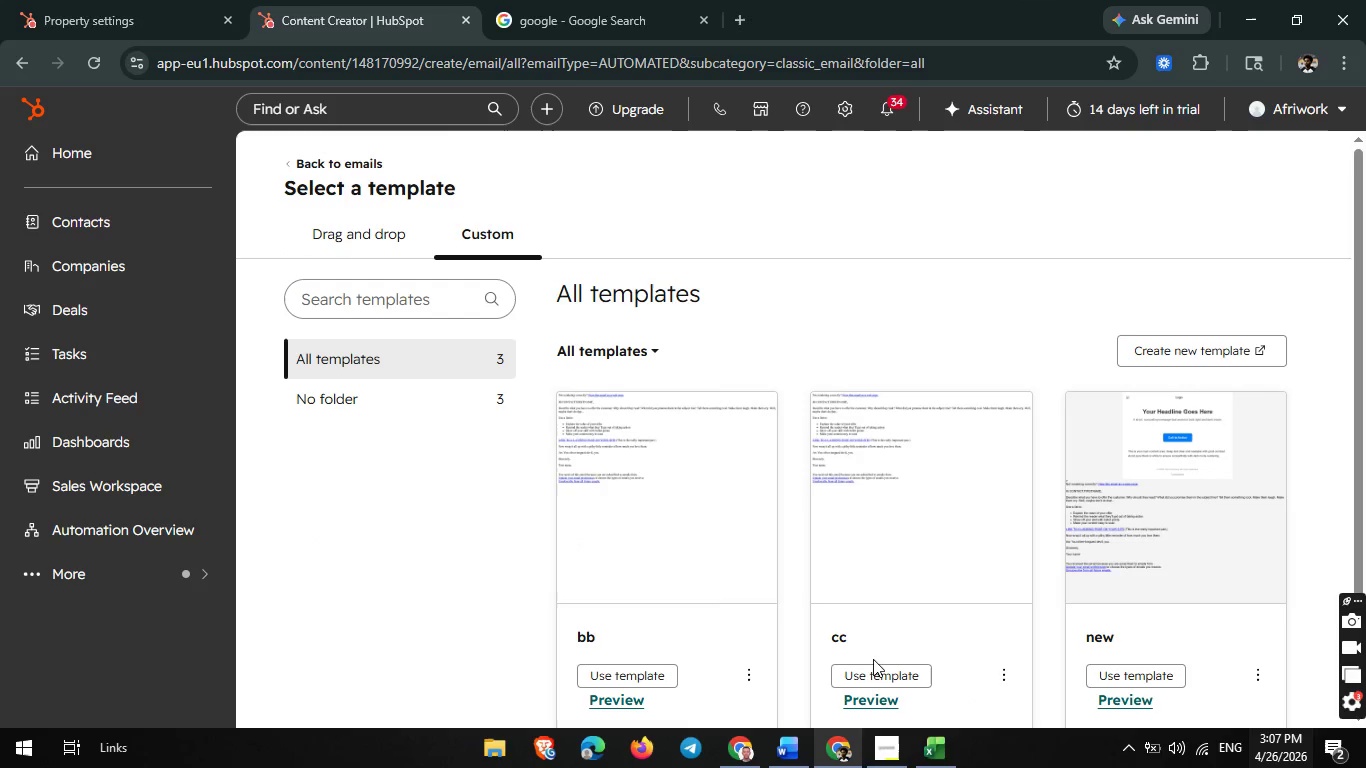 
left_click([862, 670])
 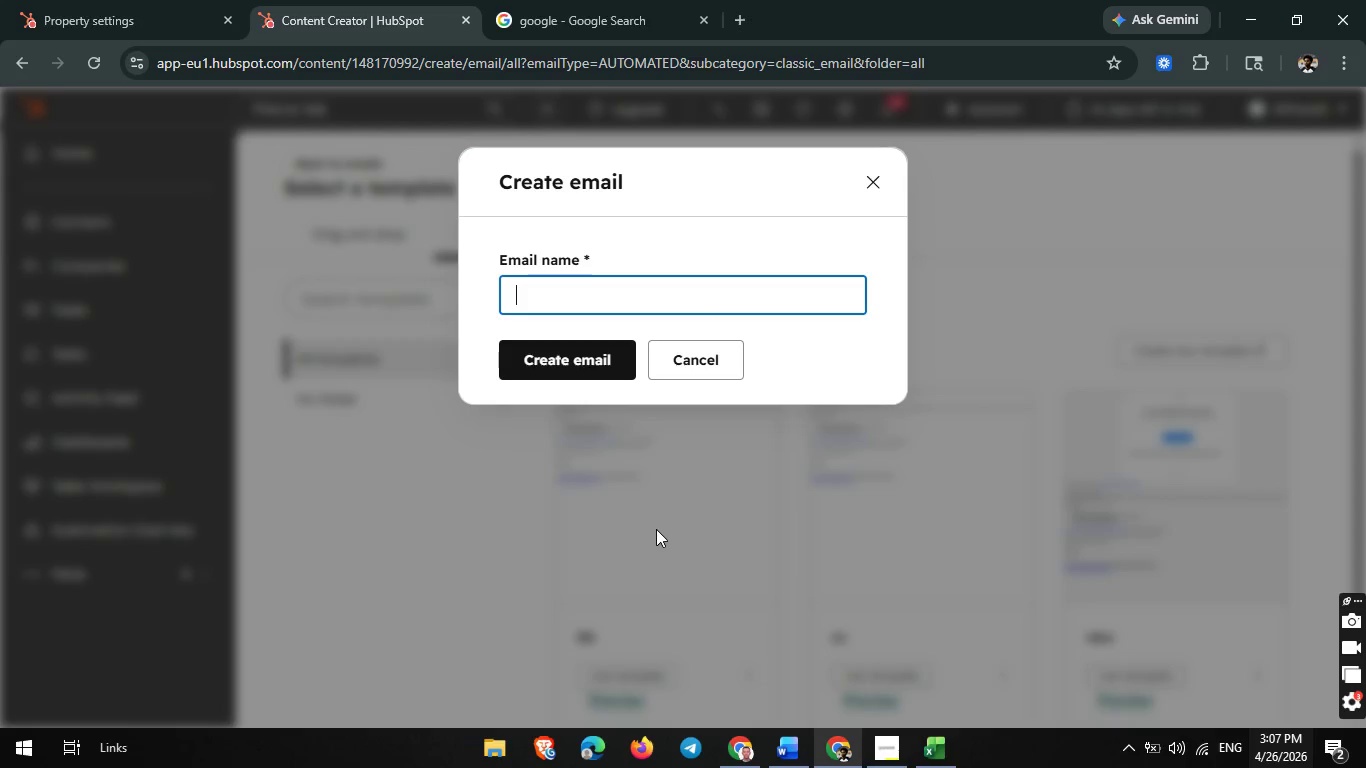 
left_click([568, 302])
 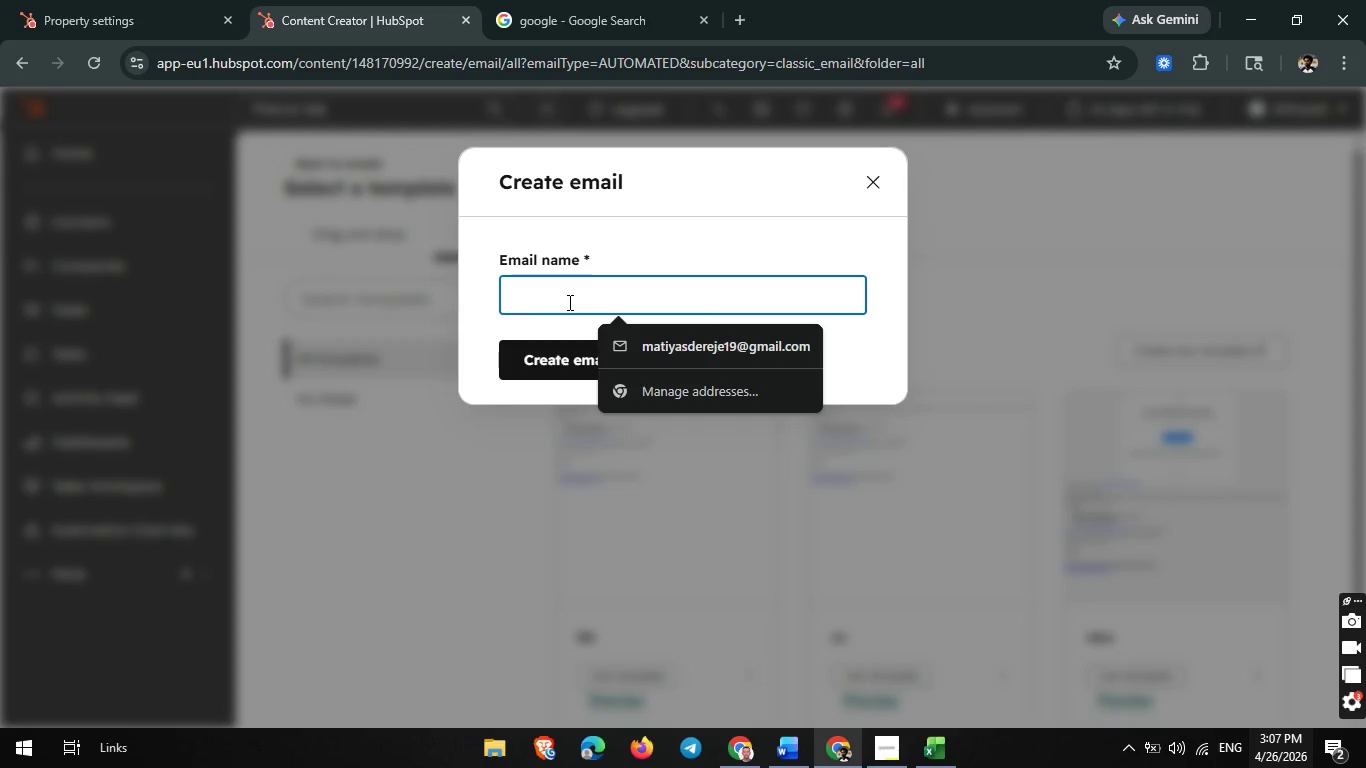 
type(The i)
key(Backspace)
type(Invitation)
 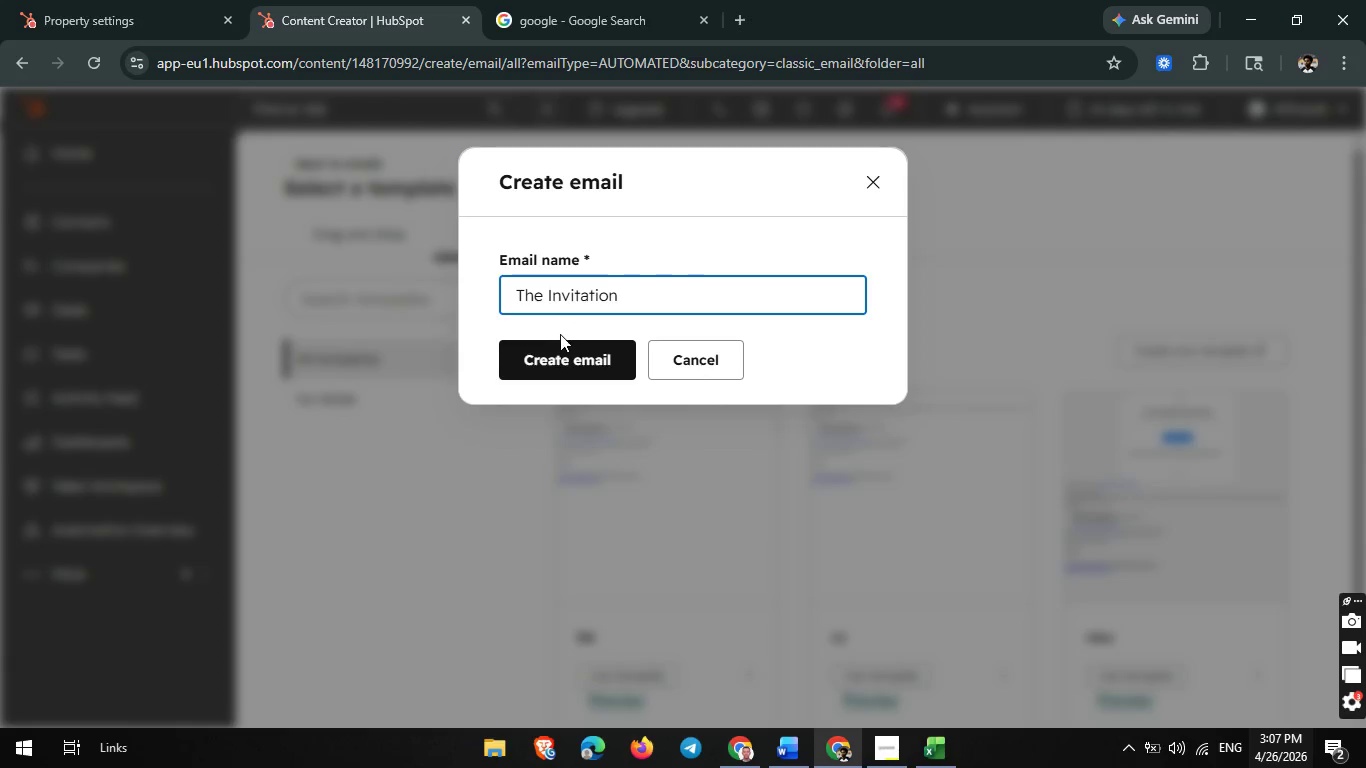 
left_click([555, 344])
 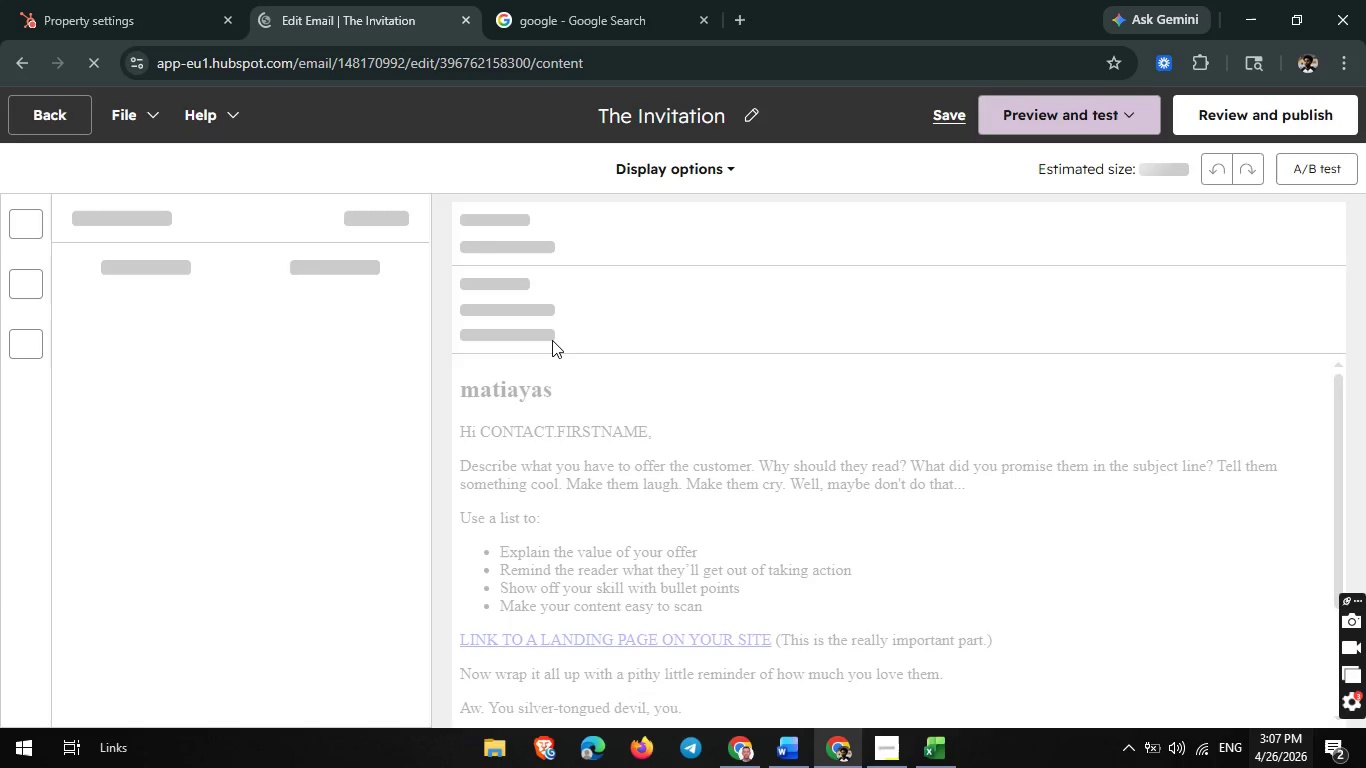 
wait(8.73)
 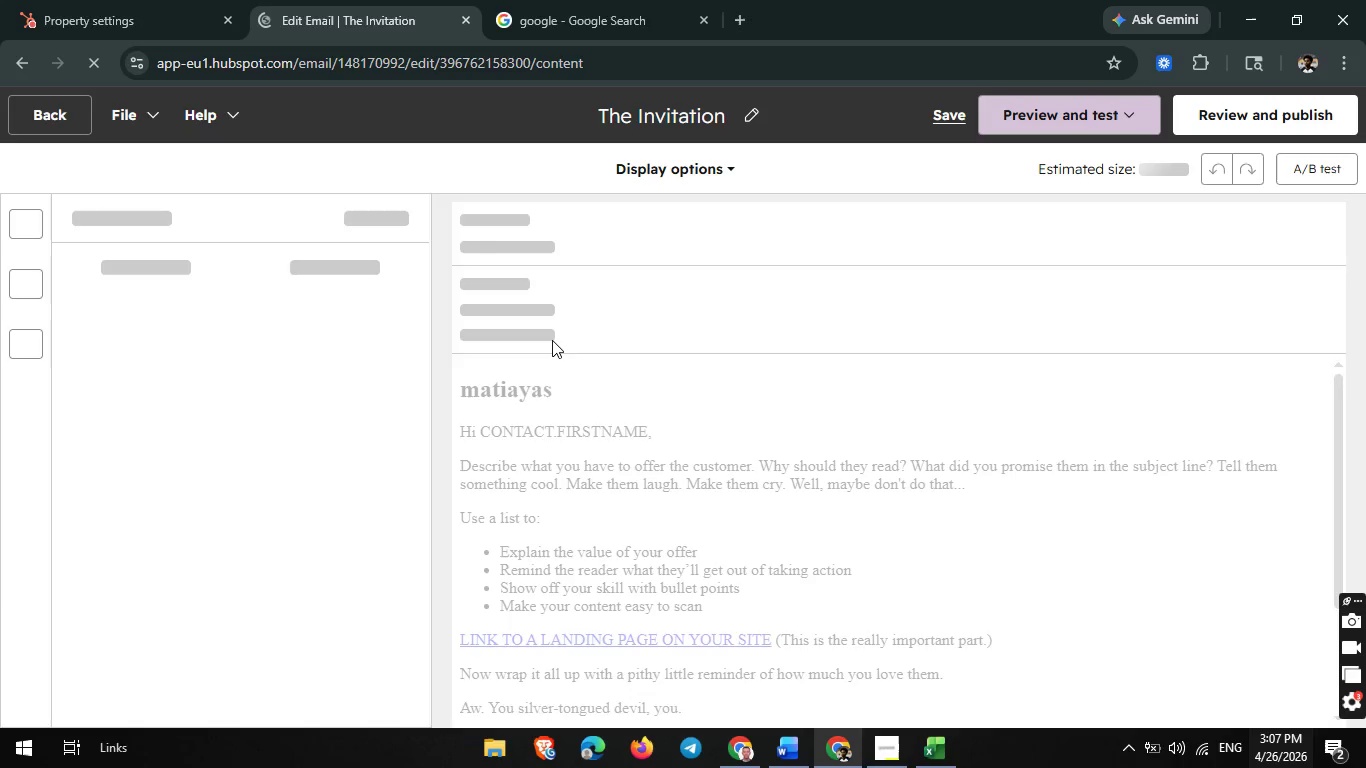 
left_click([598, 274])
 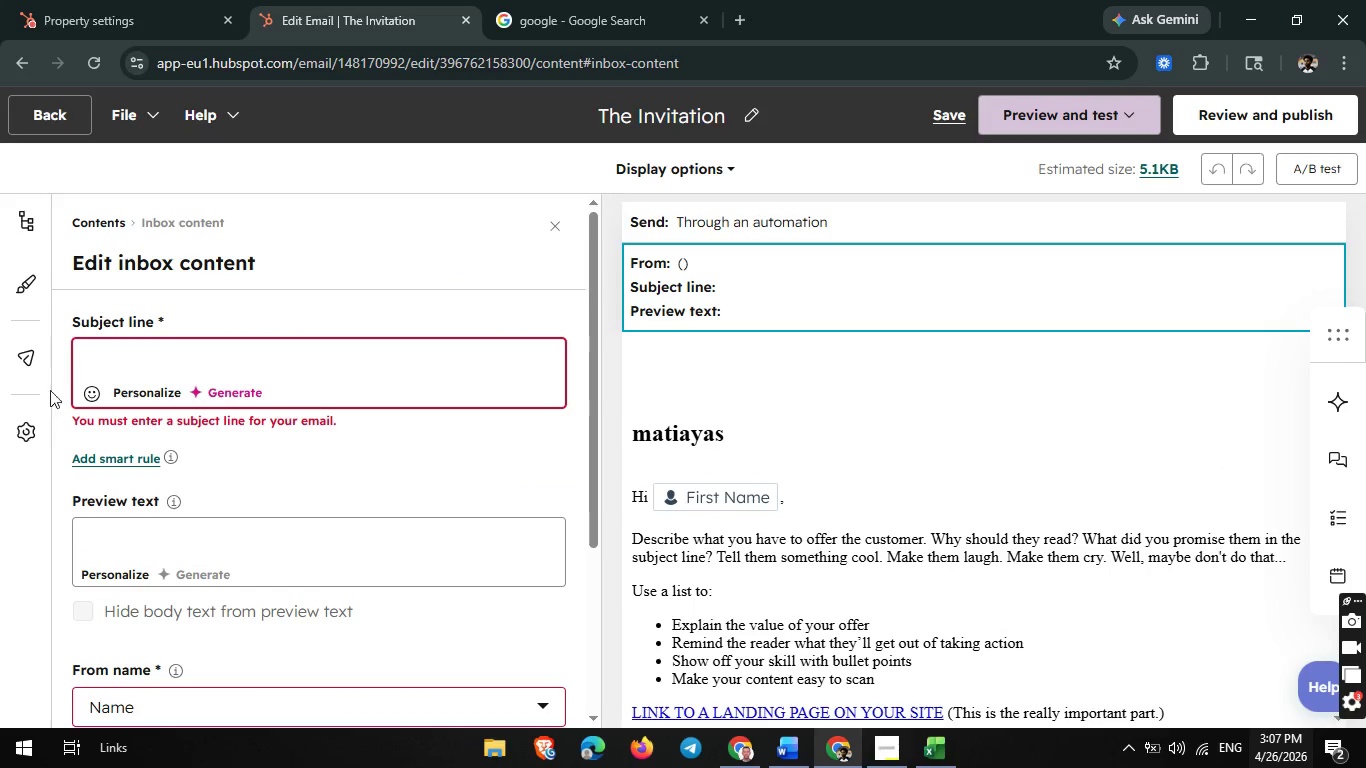 
left_click([119, 344])
 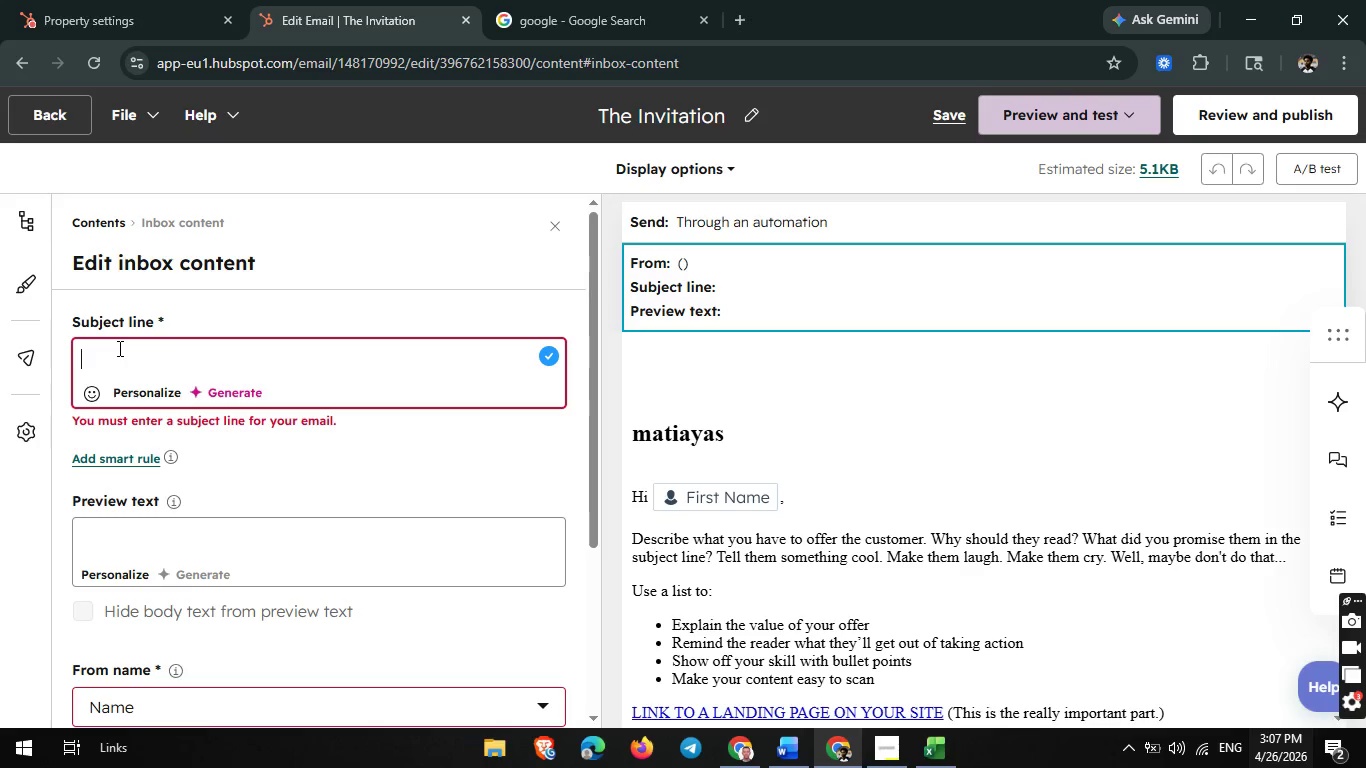 
wait(6.09)
 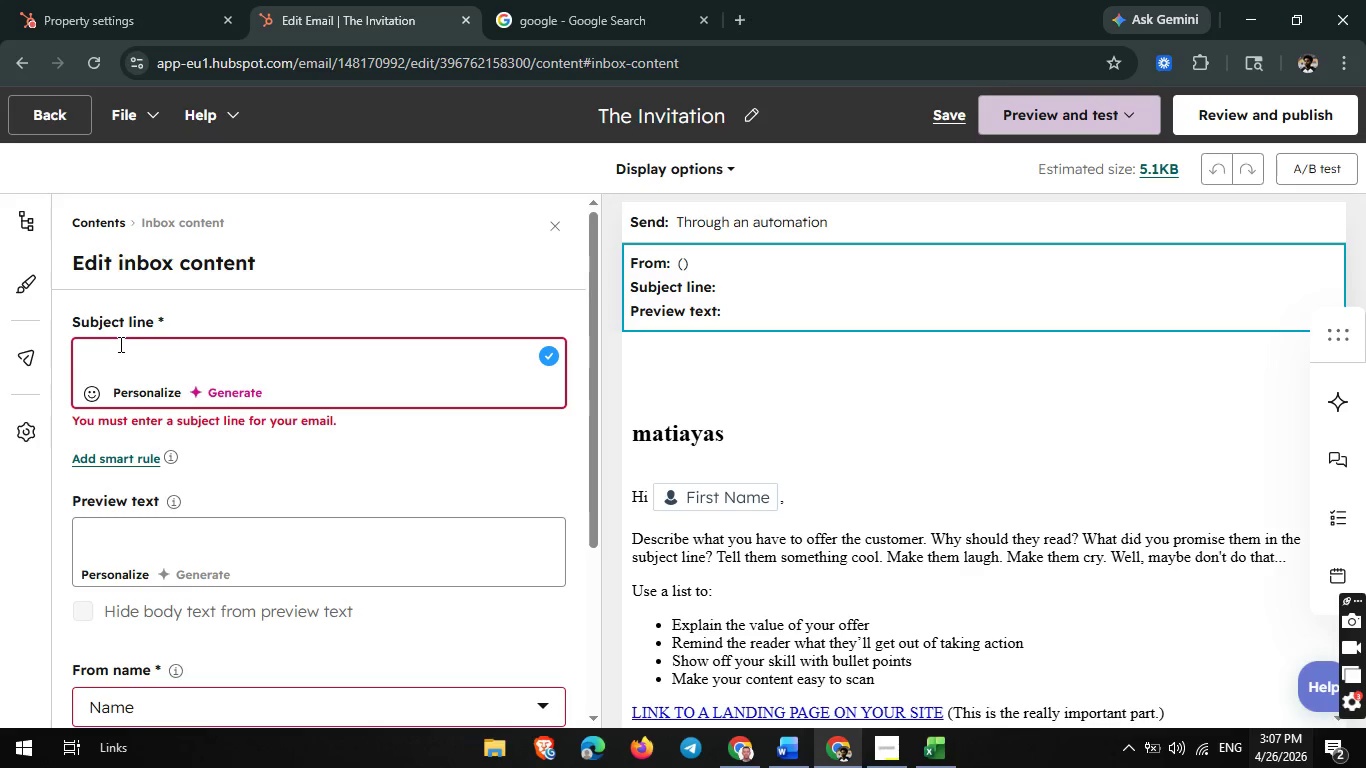 
left_click([145, 385])
 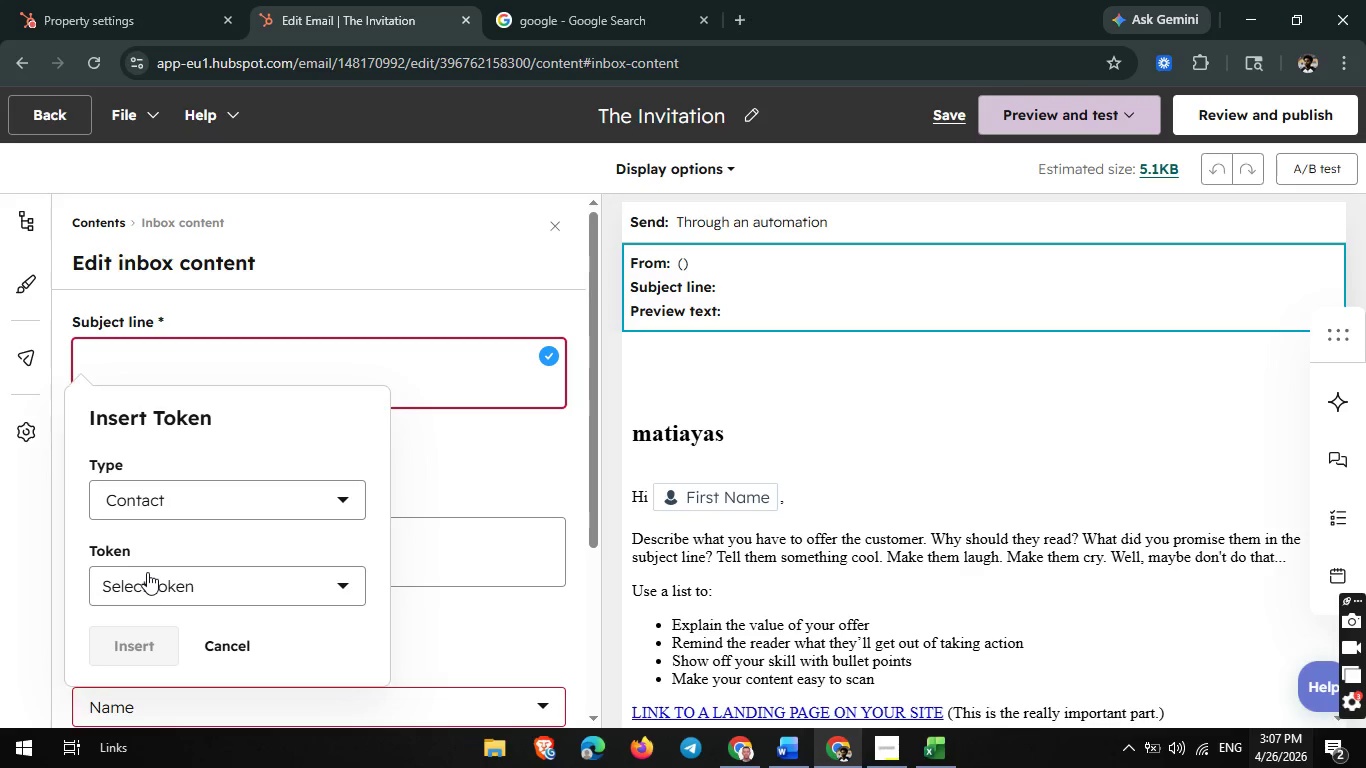 
left_click([152, 572])
 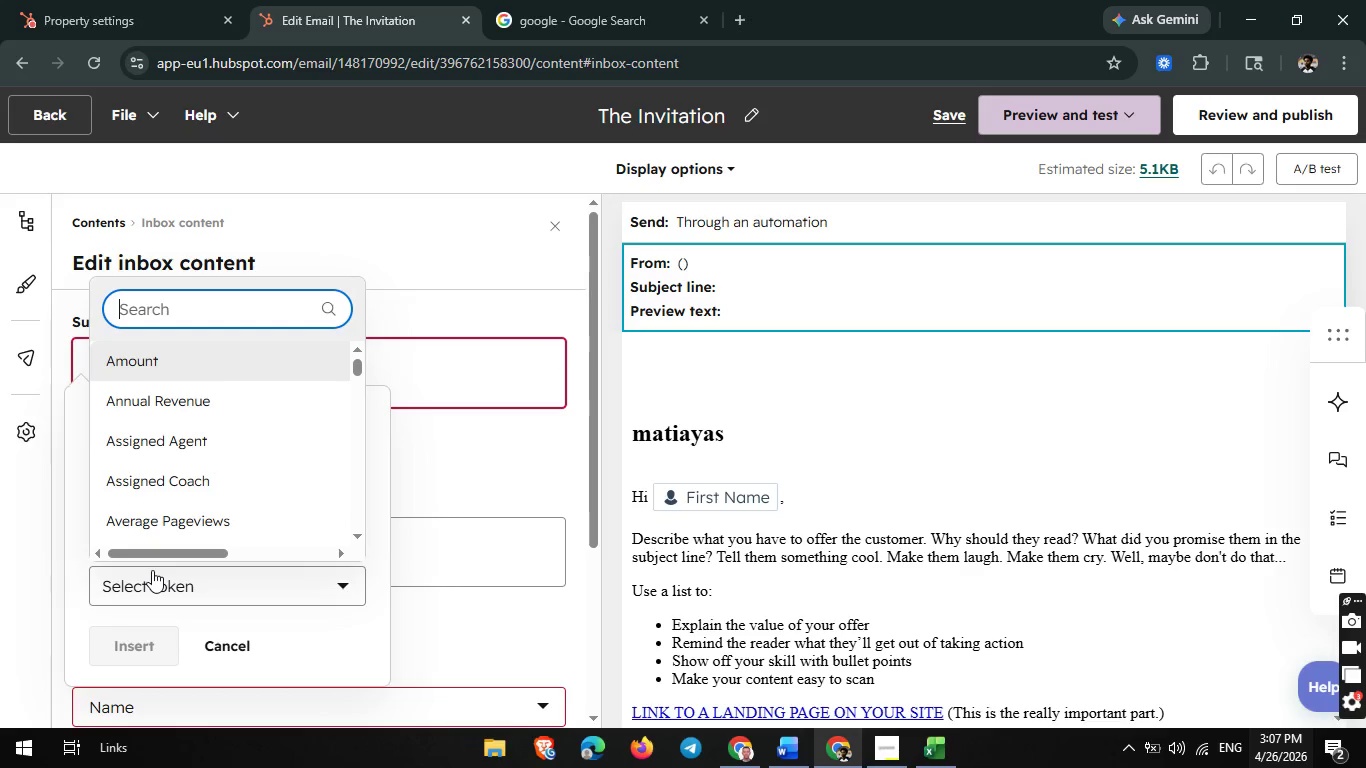 
type(firs)
 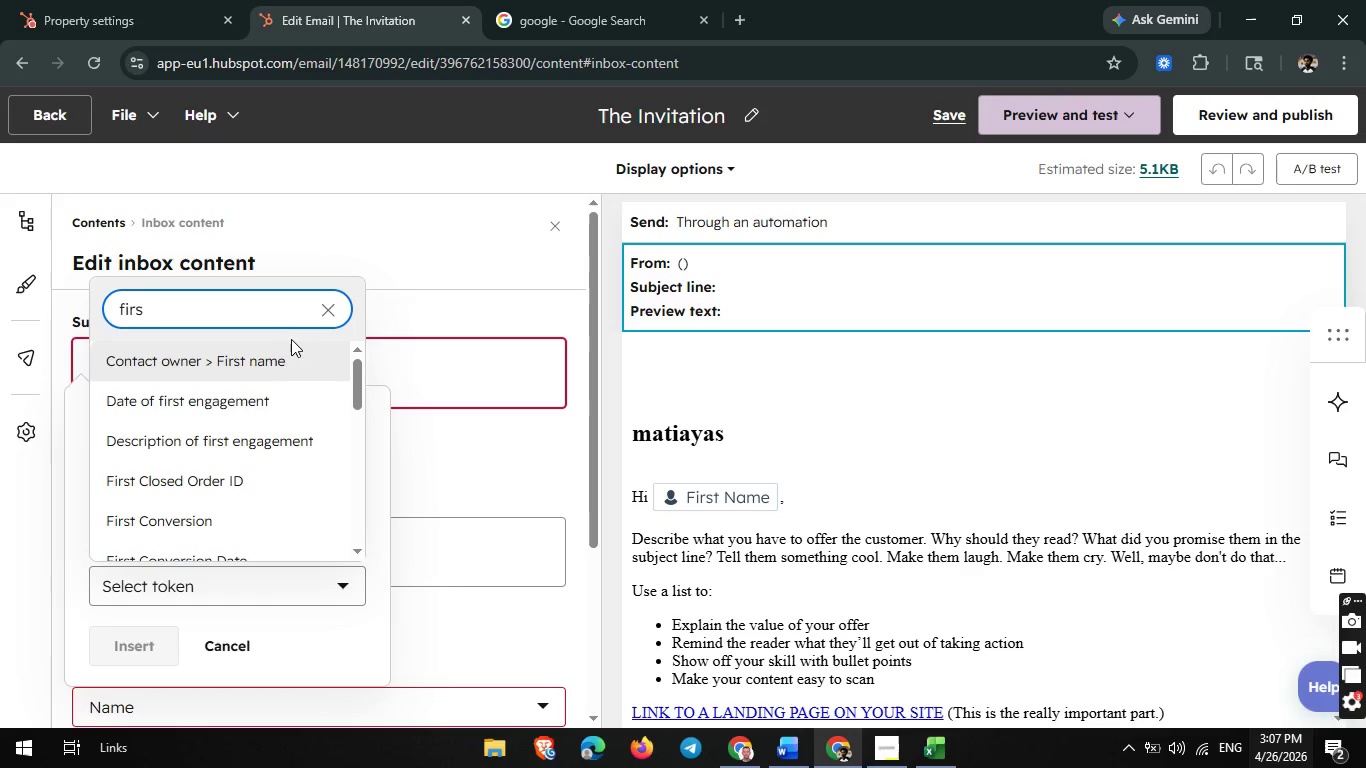 
left_click([284, 352])
 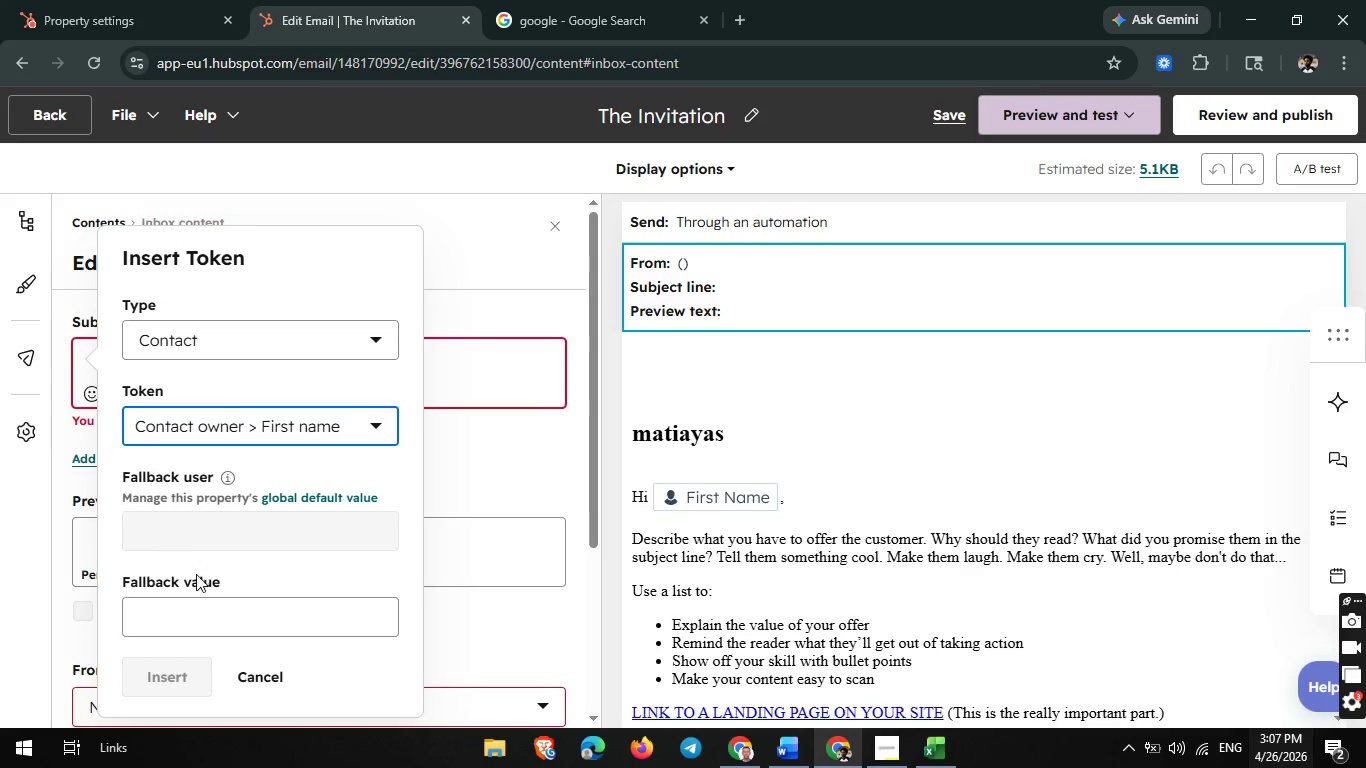 
left_click([172, 613])
 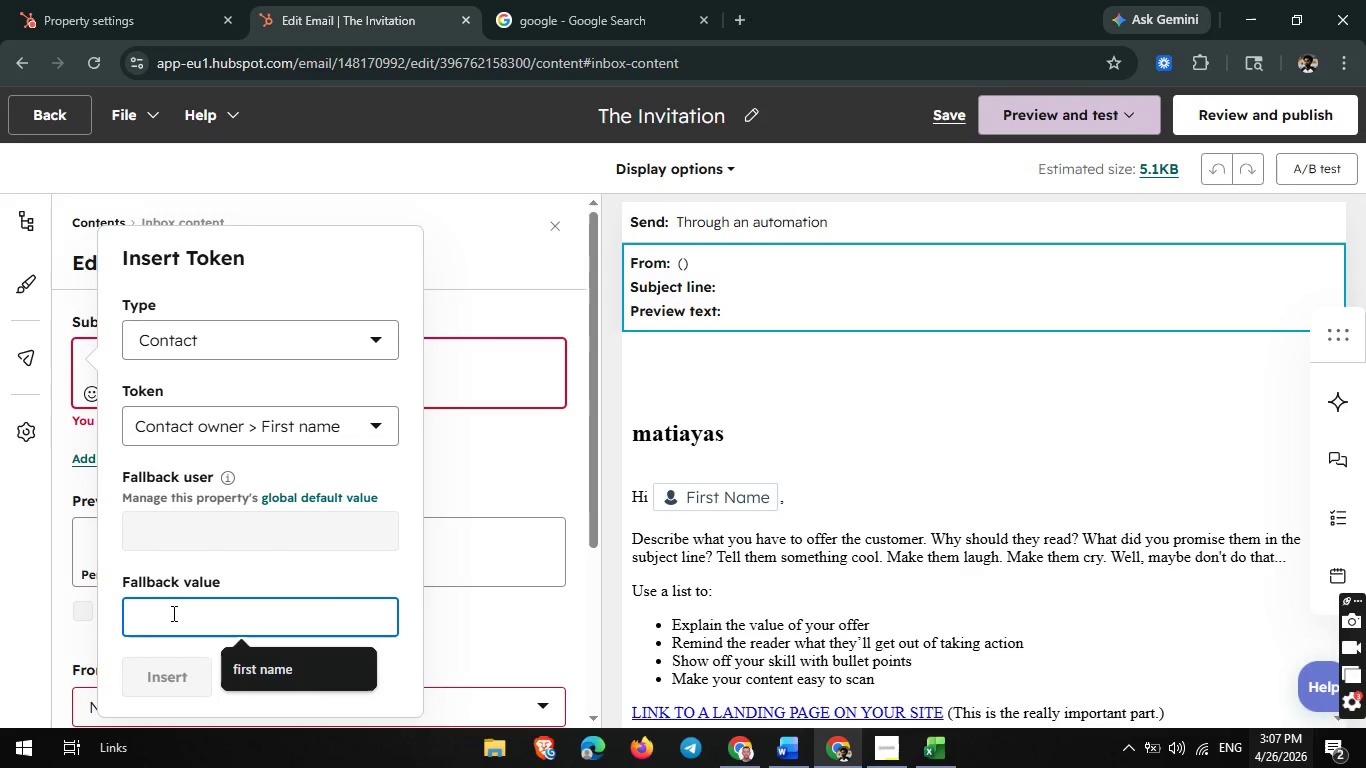 
type(fistname)
 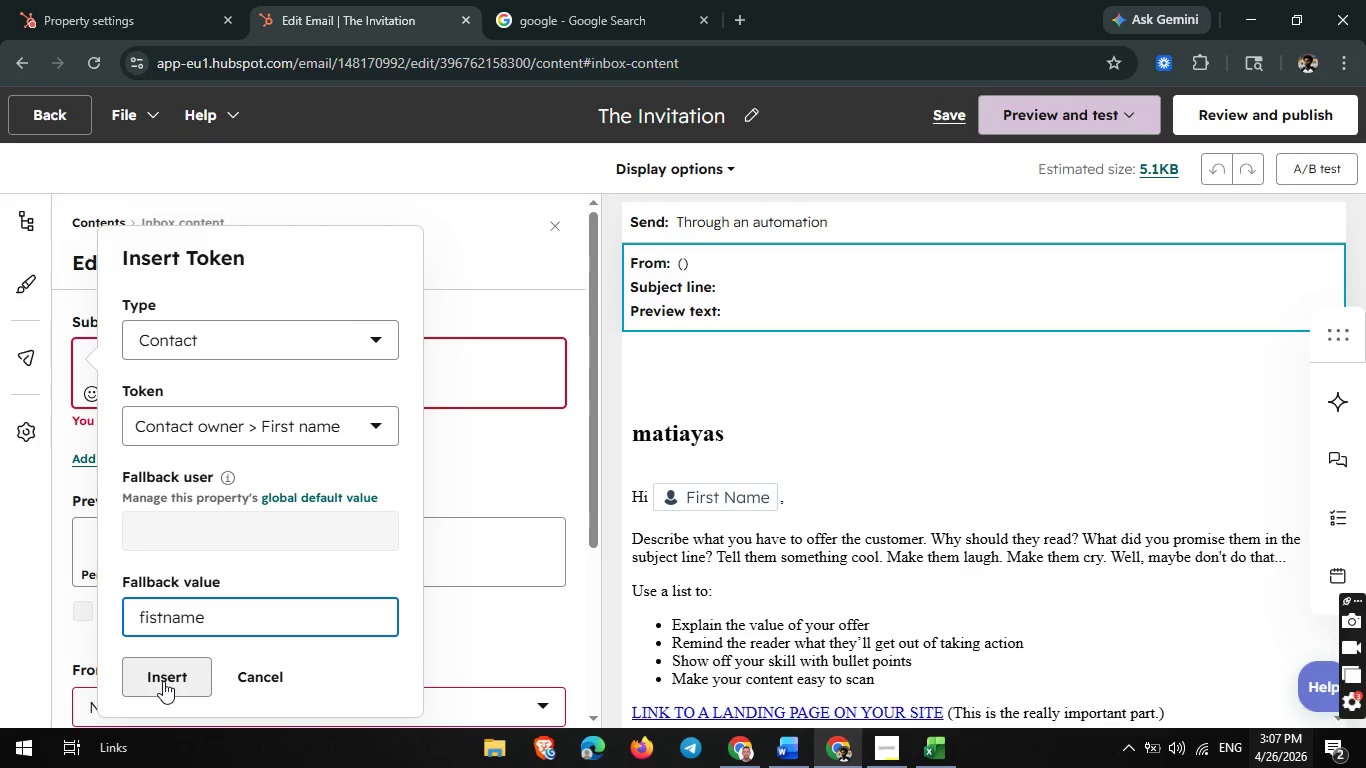 
left_click([163, 681])
 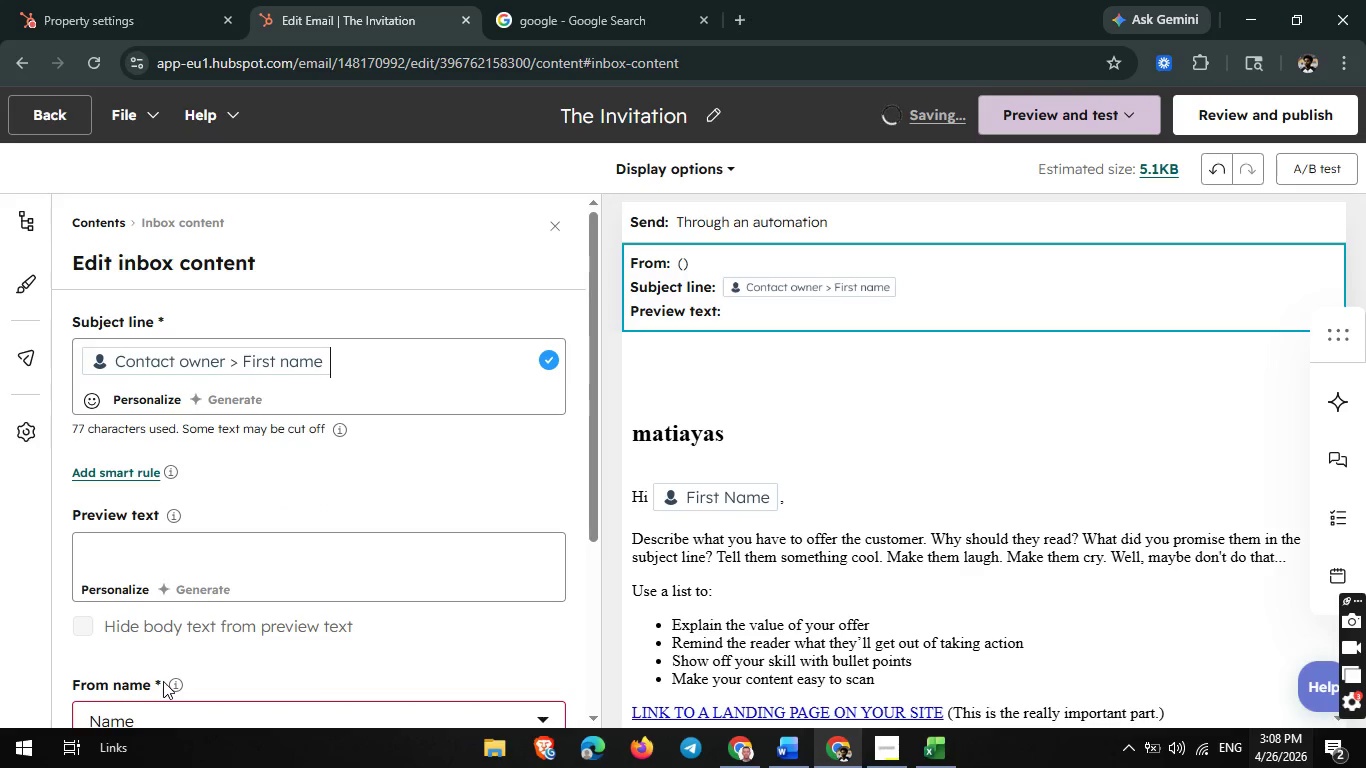 
type(, a wlc)
key(Backspace)
key(Backspace)
type(elcome-back fif)
key(Backspace)
key(Backspace)
key(Backspace)
type(gift is waiting)
 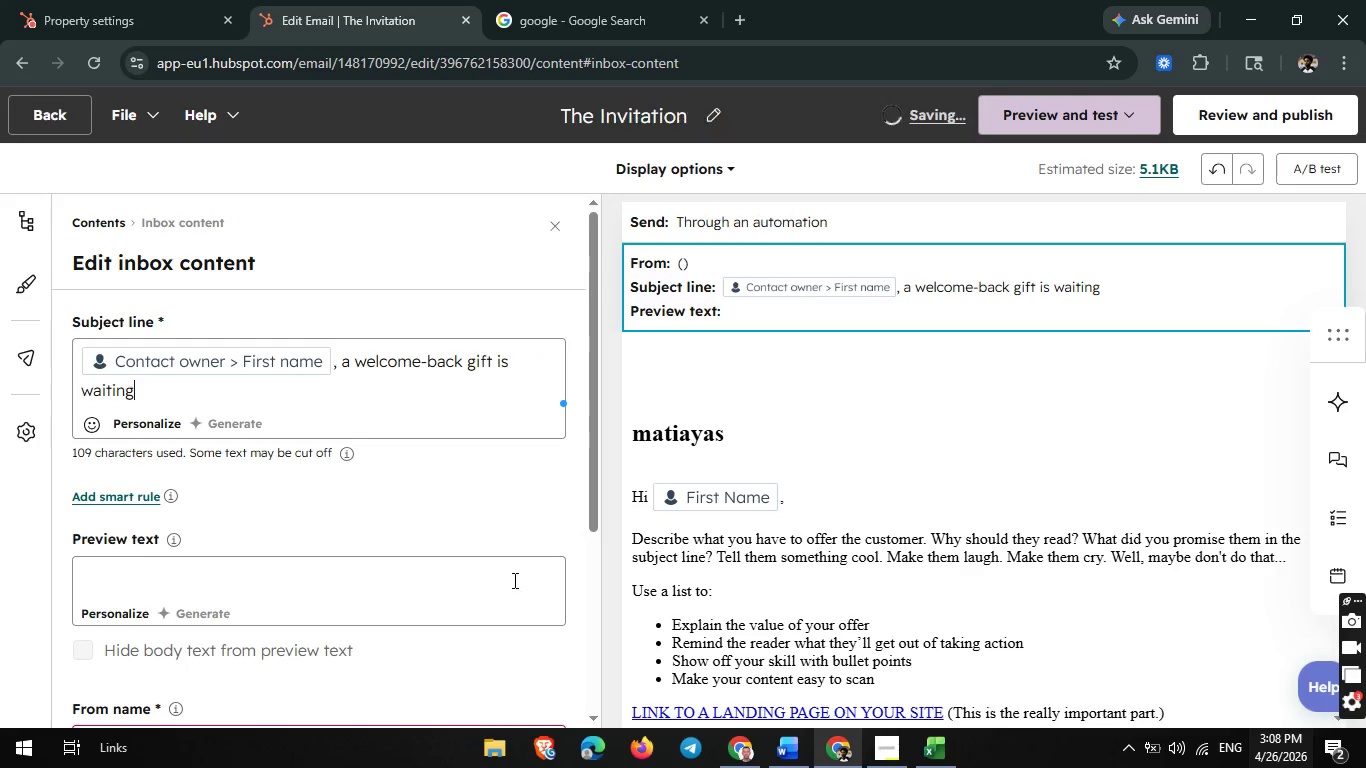 
left_click([826, 433])
 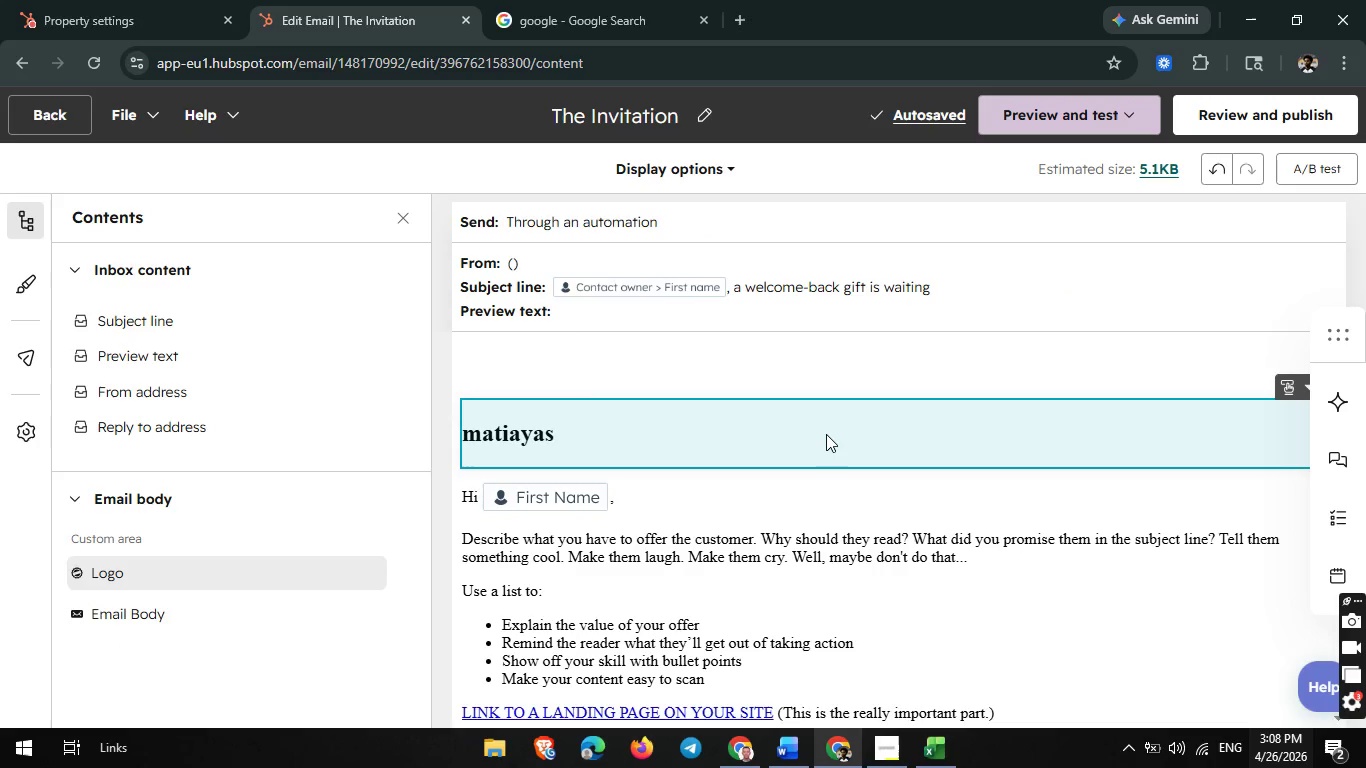 
scroll: coordinate [826, 434], scroll_direction: down, amount: 2.0
 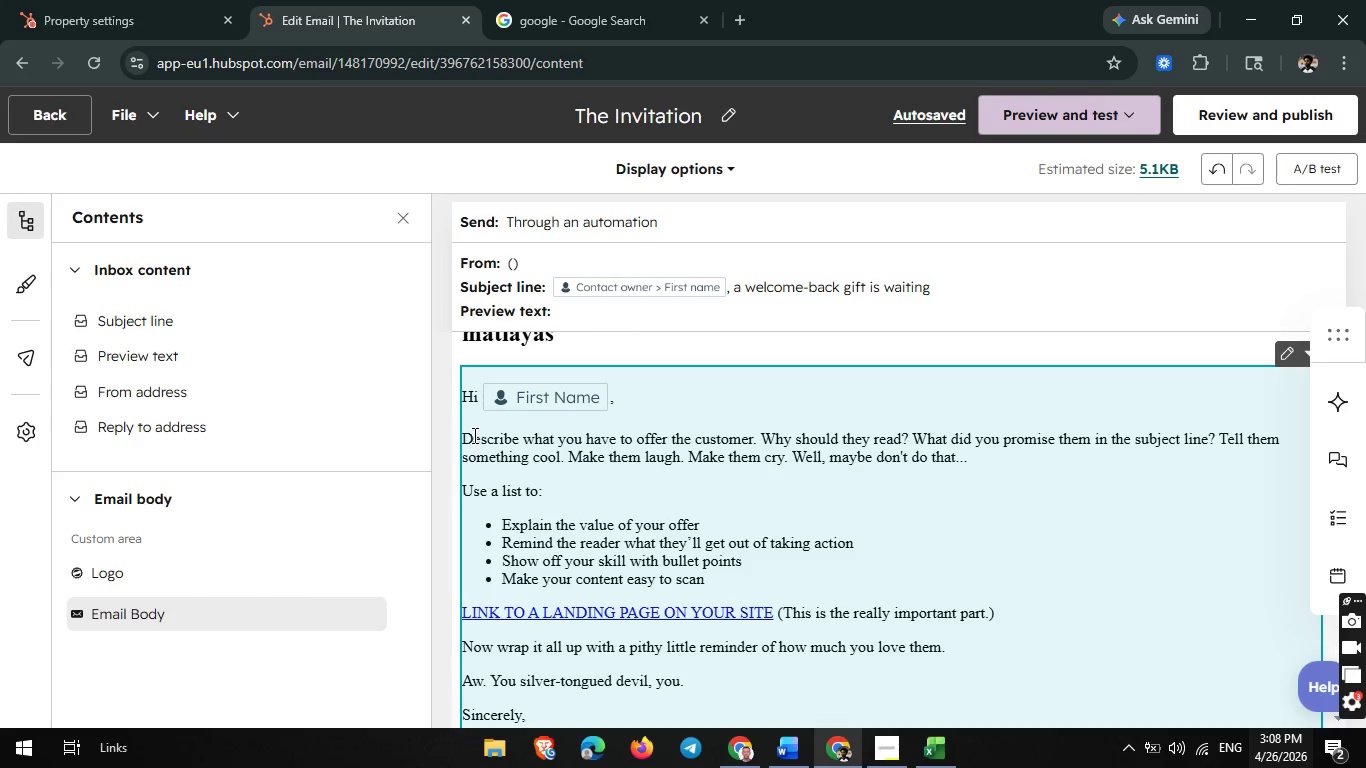 
left_click_drag(start_coordinate=[464, 432], to_coordinate=[708, 520])
 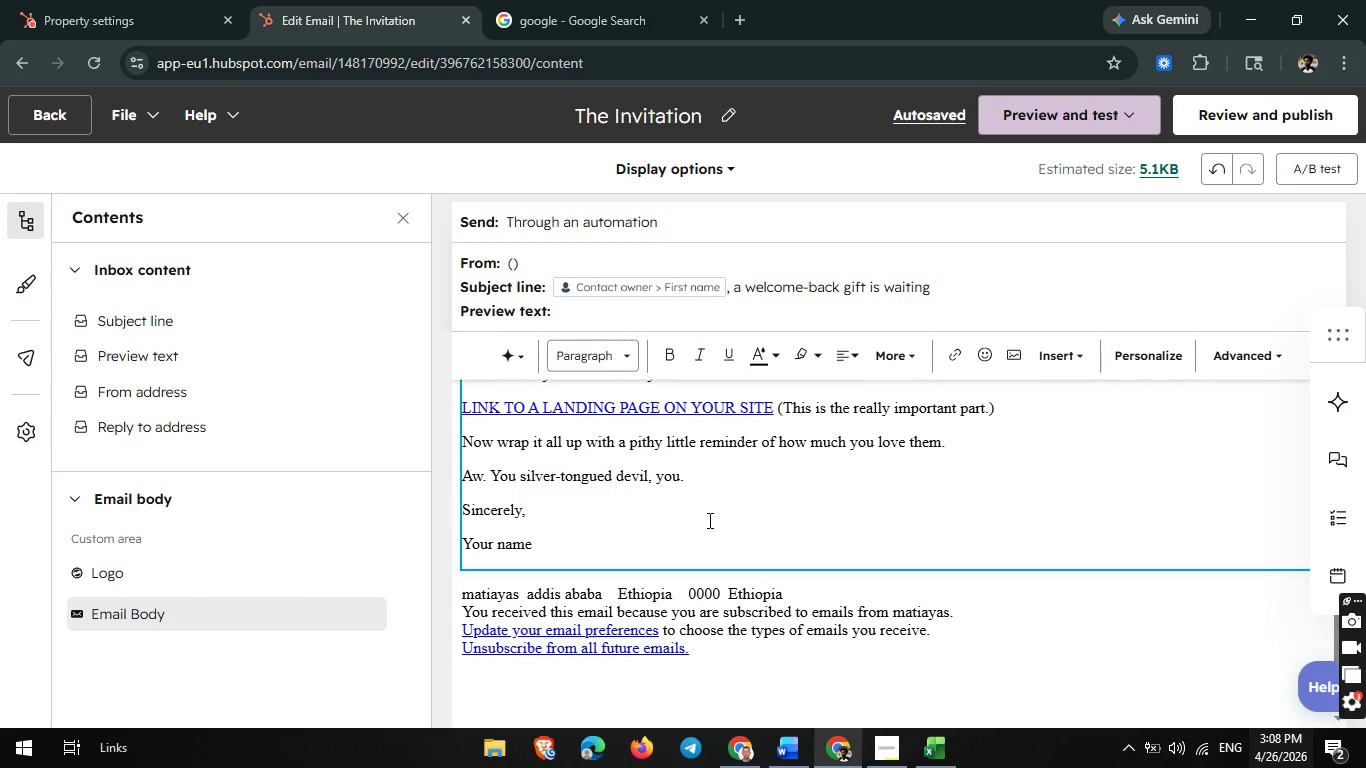 
scroll: coordinate [708, 520], scroll_direction: up, amount: 1.0
 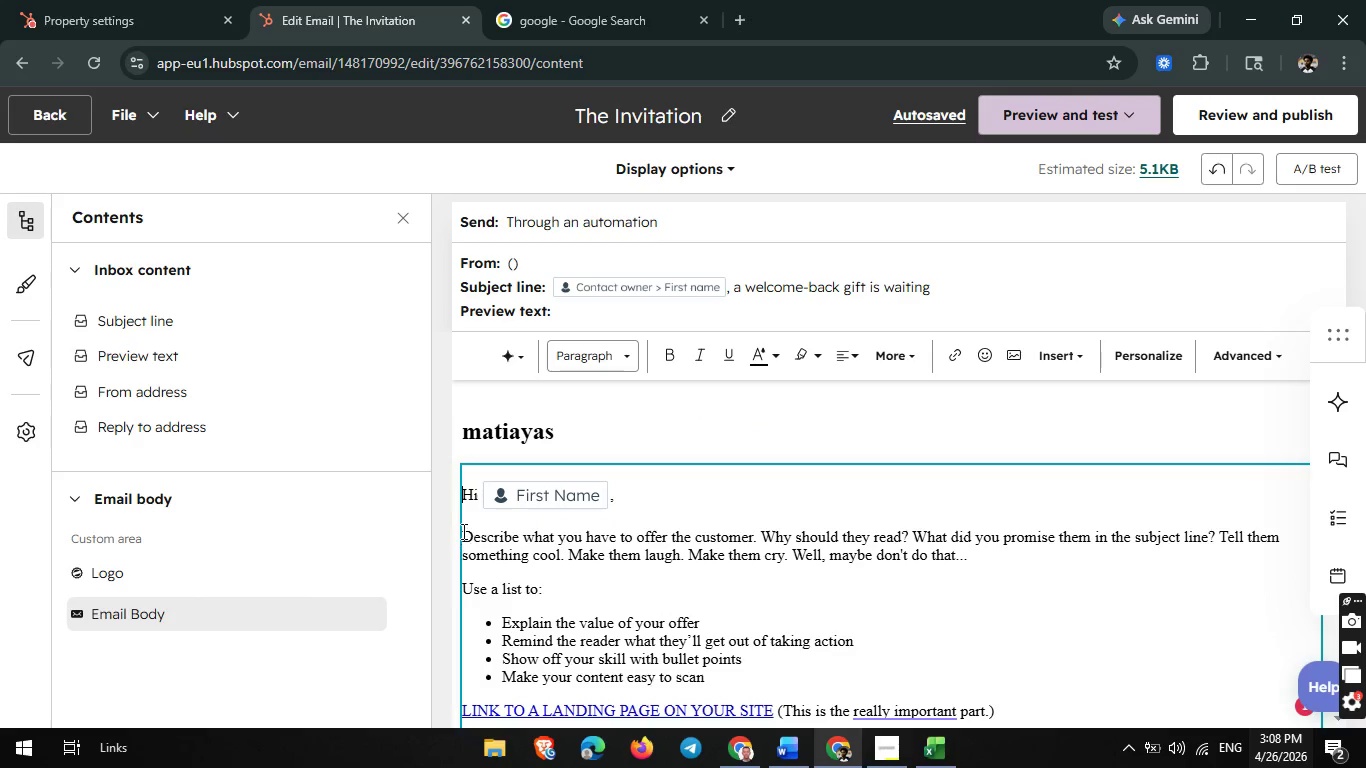 
left_click_drag(start_coordinate=[463, 531], to_coordinate=[605, 561])
 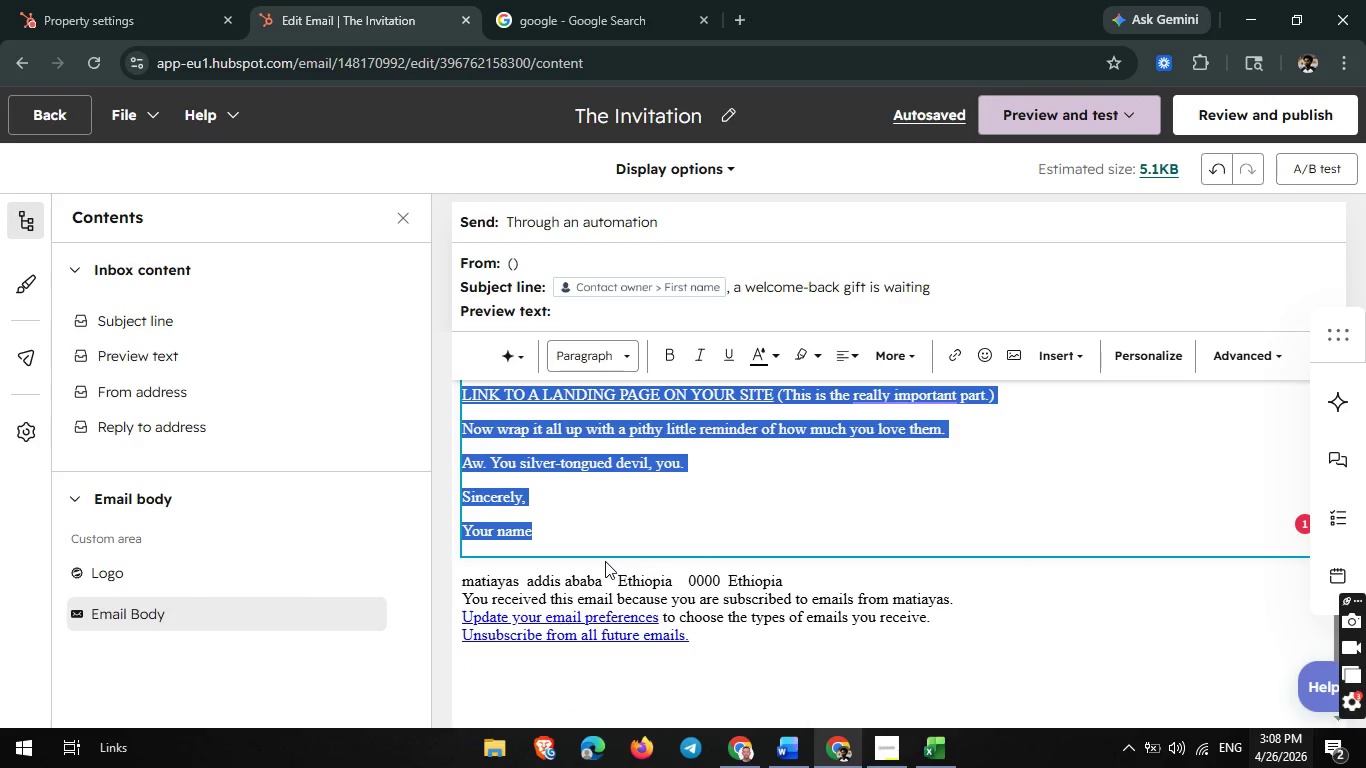 
key(Backspace)
 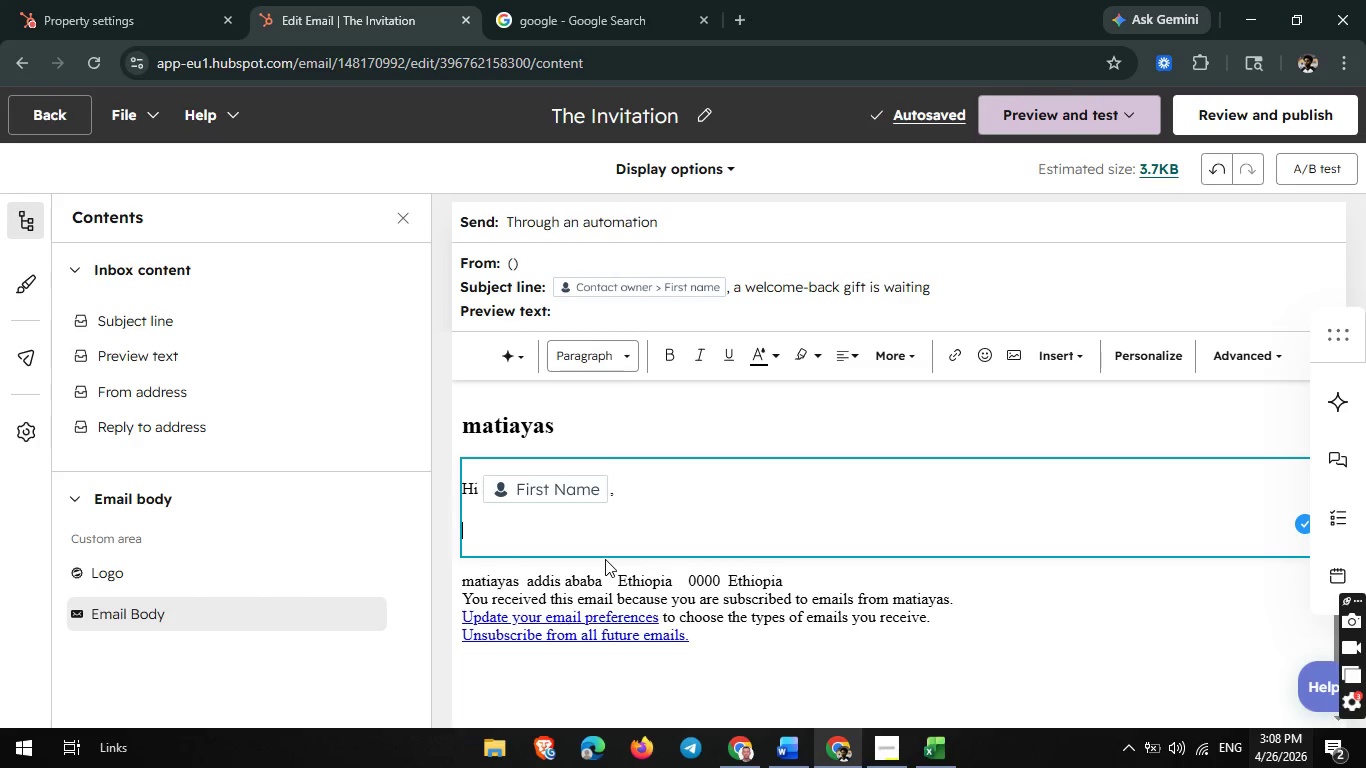 
wait(5.66)
 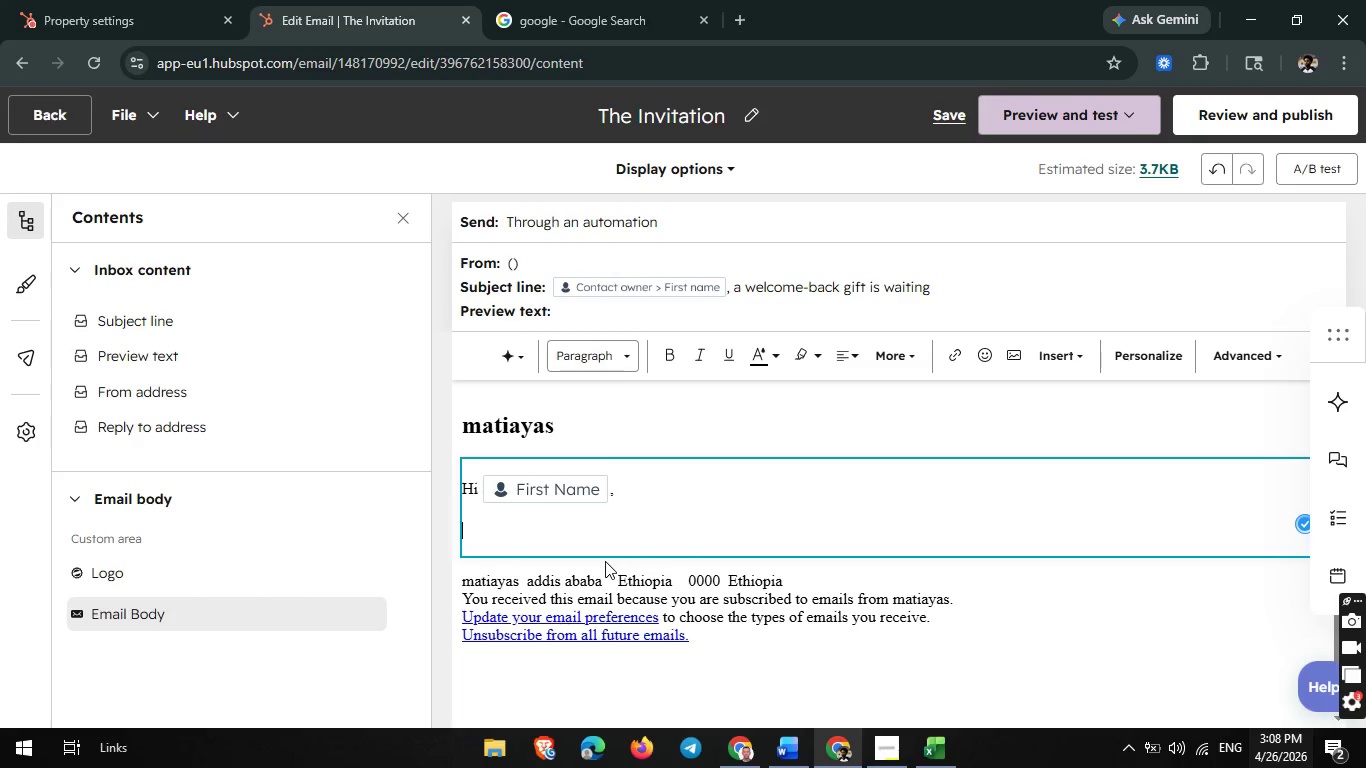 
type(Over the years, so many subscribers have told us the same thing:)
 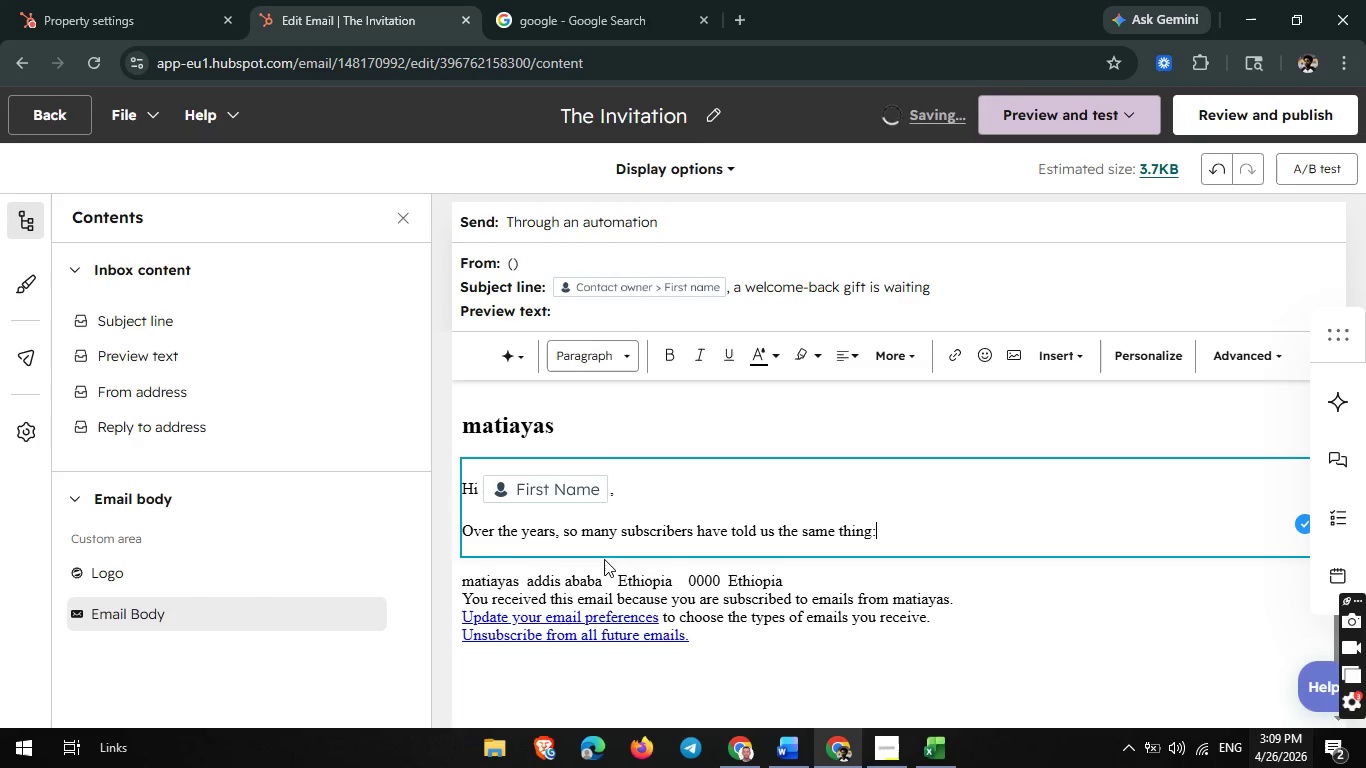 
key(Enter)
 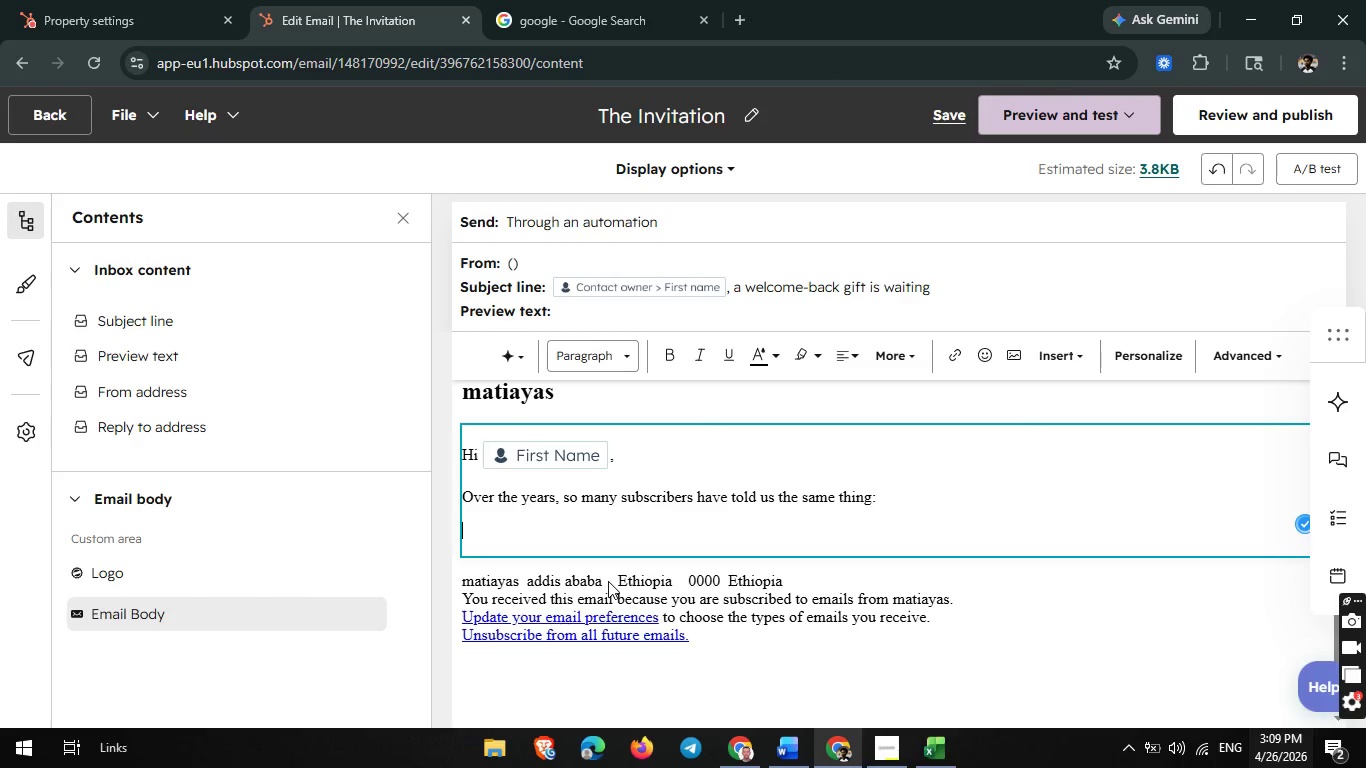 
type(Lighting the first candle from each box became a ritual they looked forwr)
key(Backspace)
type(ard to.)
 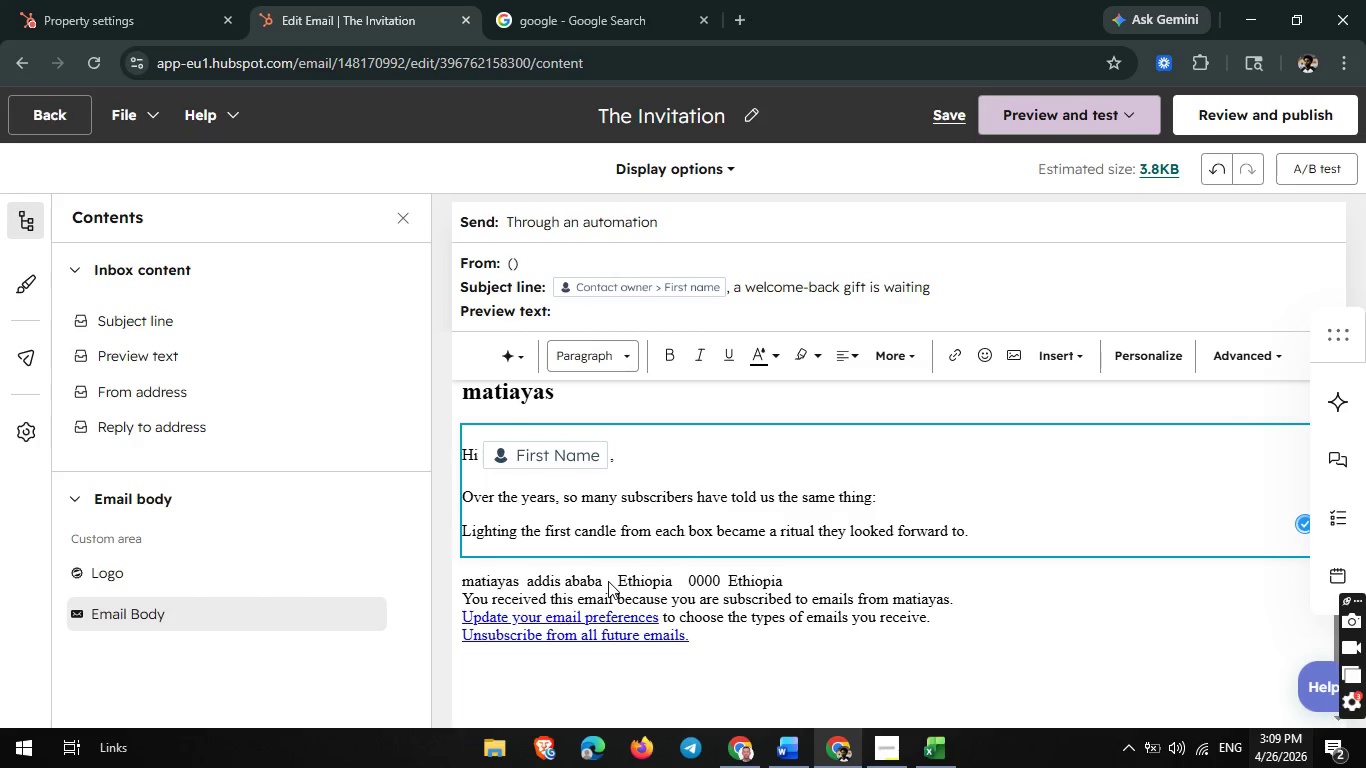 
key(Enter)
 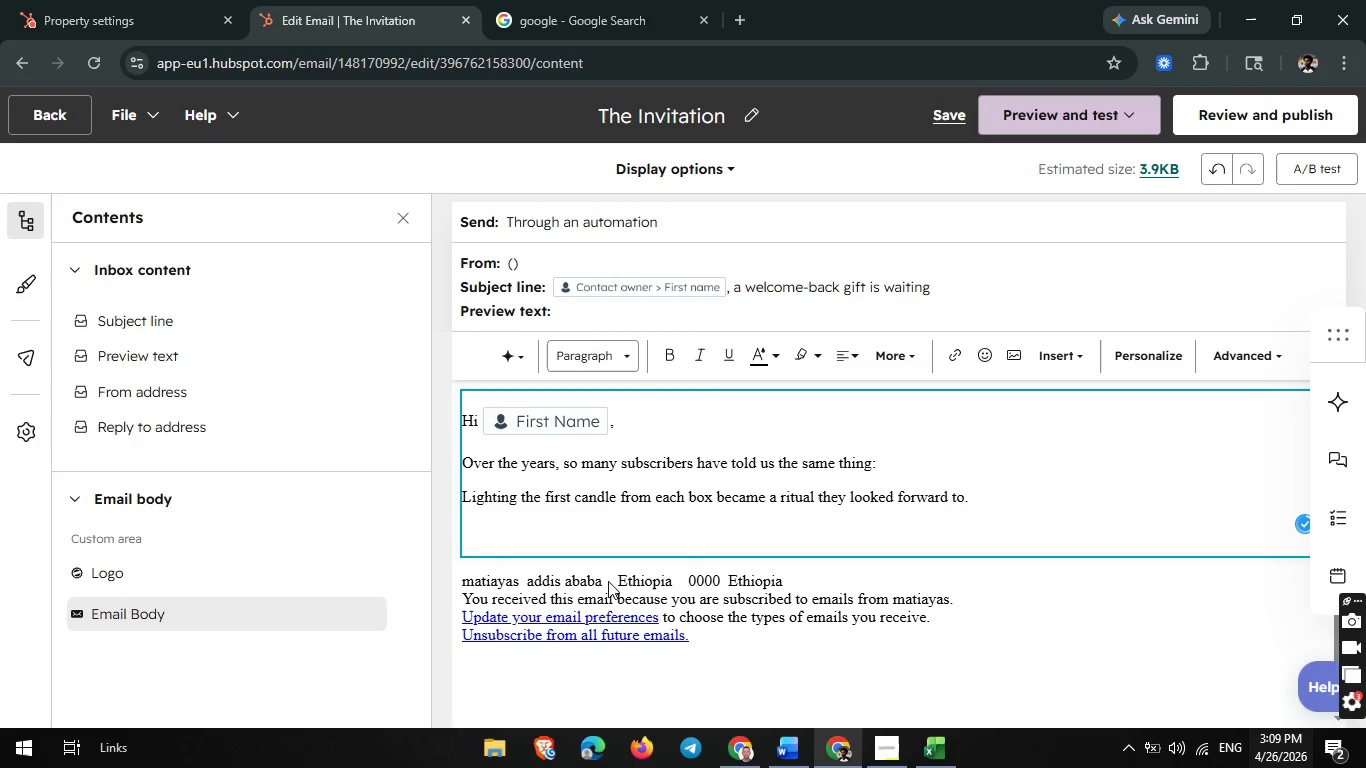 
type(A maker for the season.)
 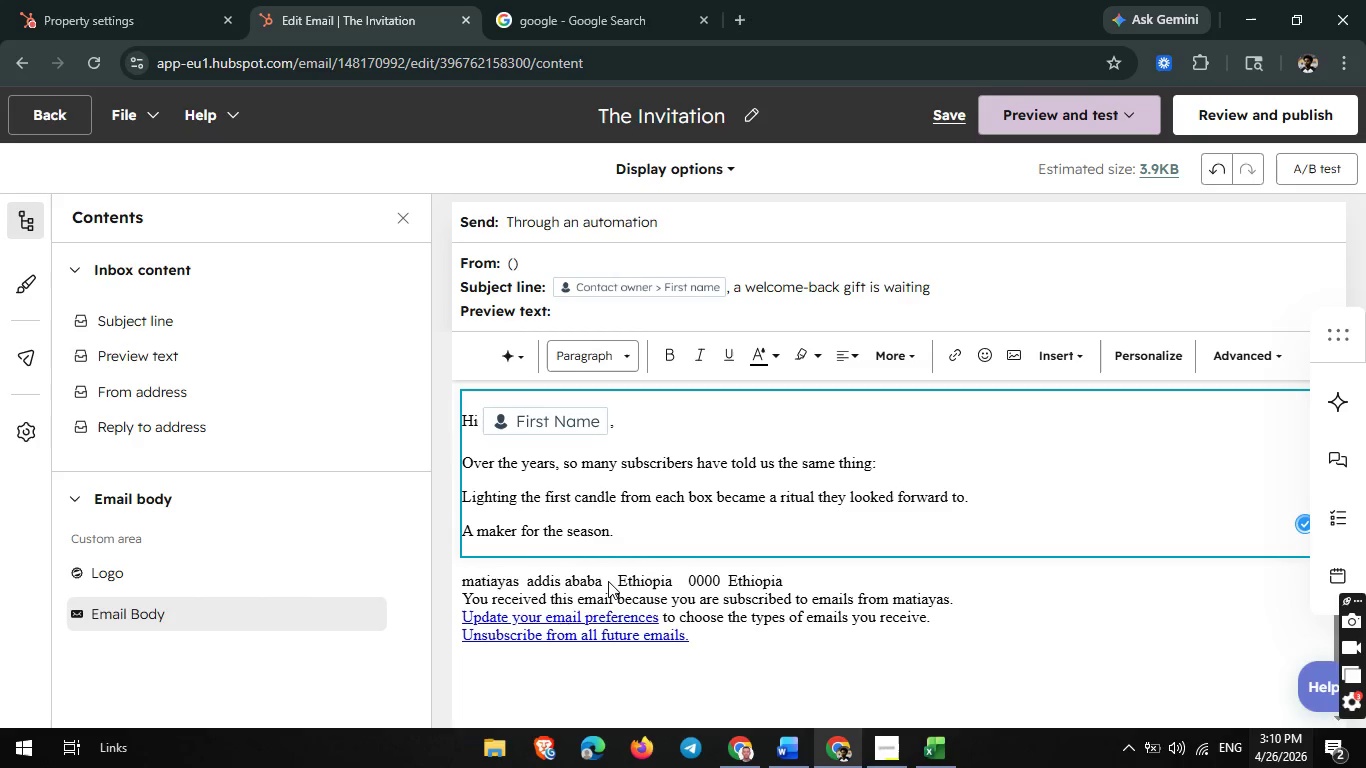 
key(Enter)
 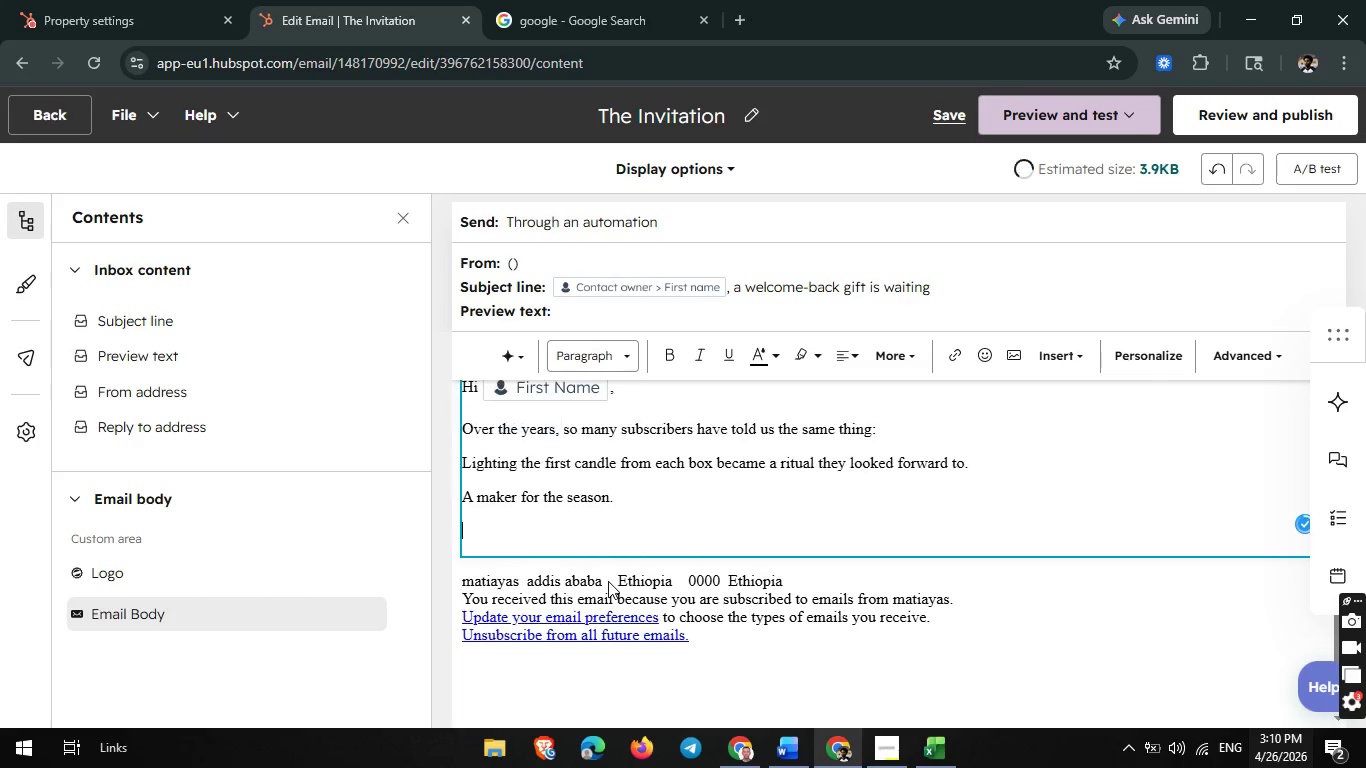 
type(A quiet luc)
key(Backspace)
type(xury.)
 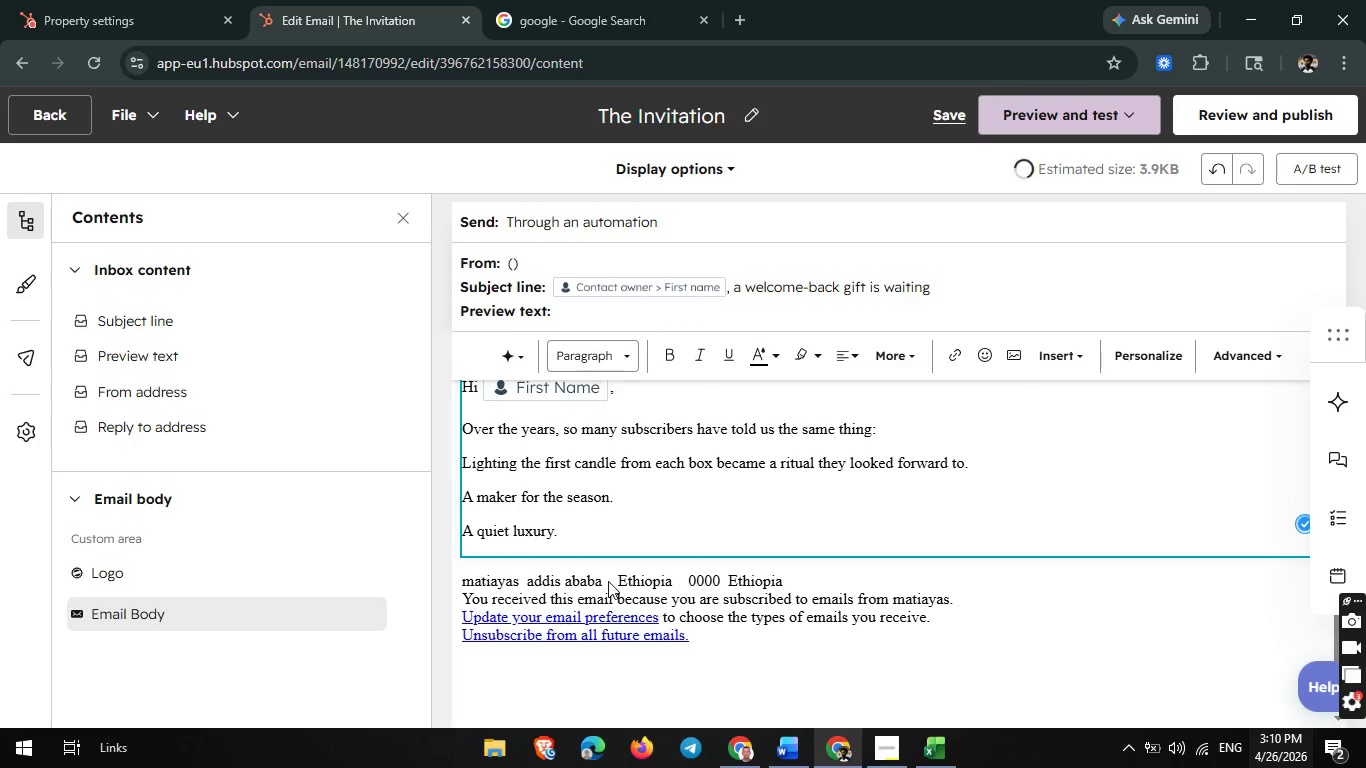 
key(Enter)
 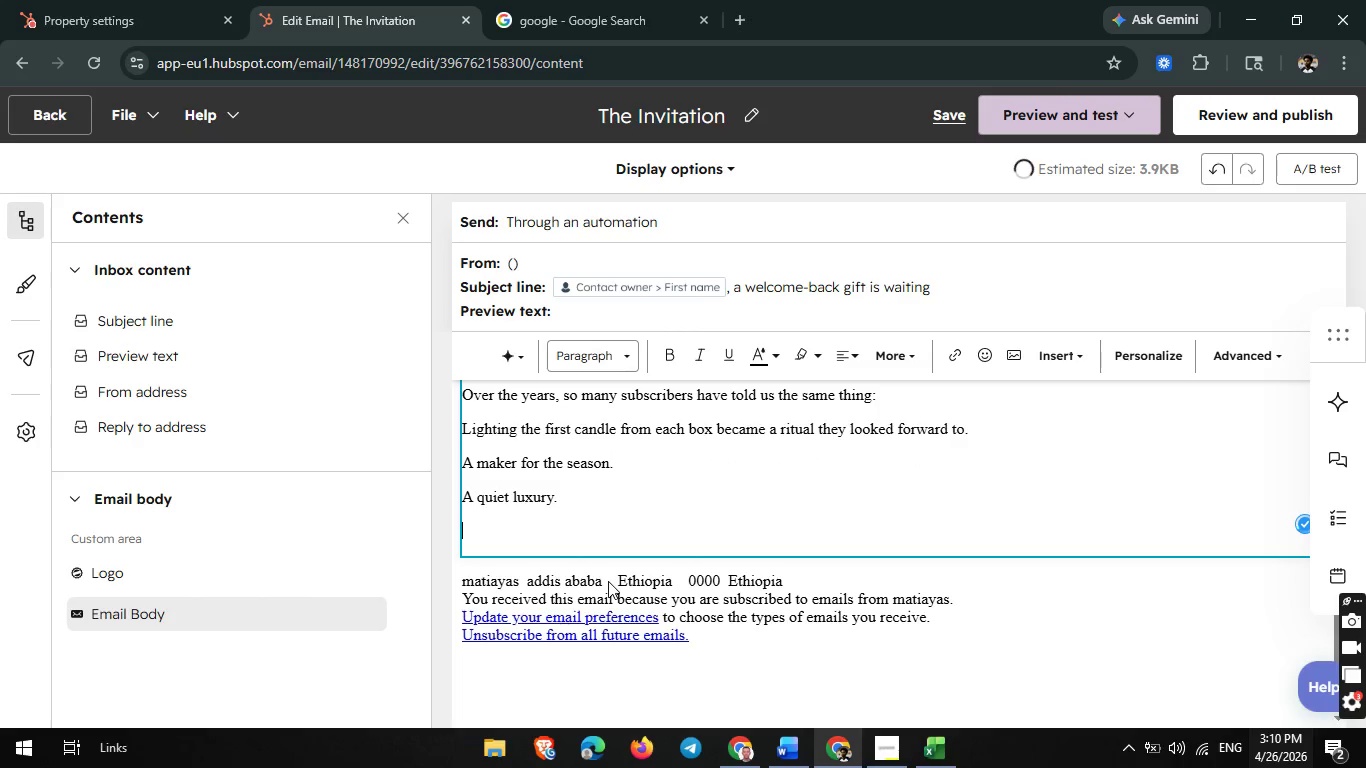 
type(A moment to come homw)
key(Backspace)
type(e to.)
 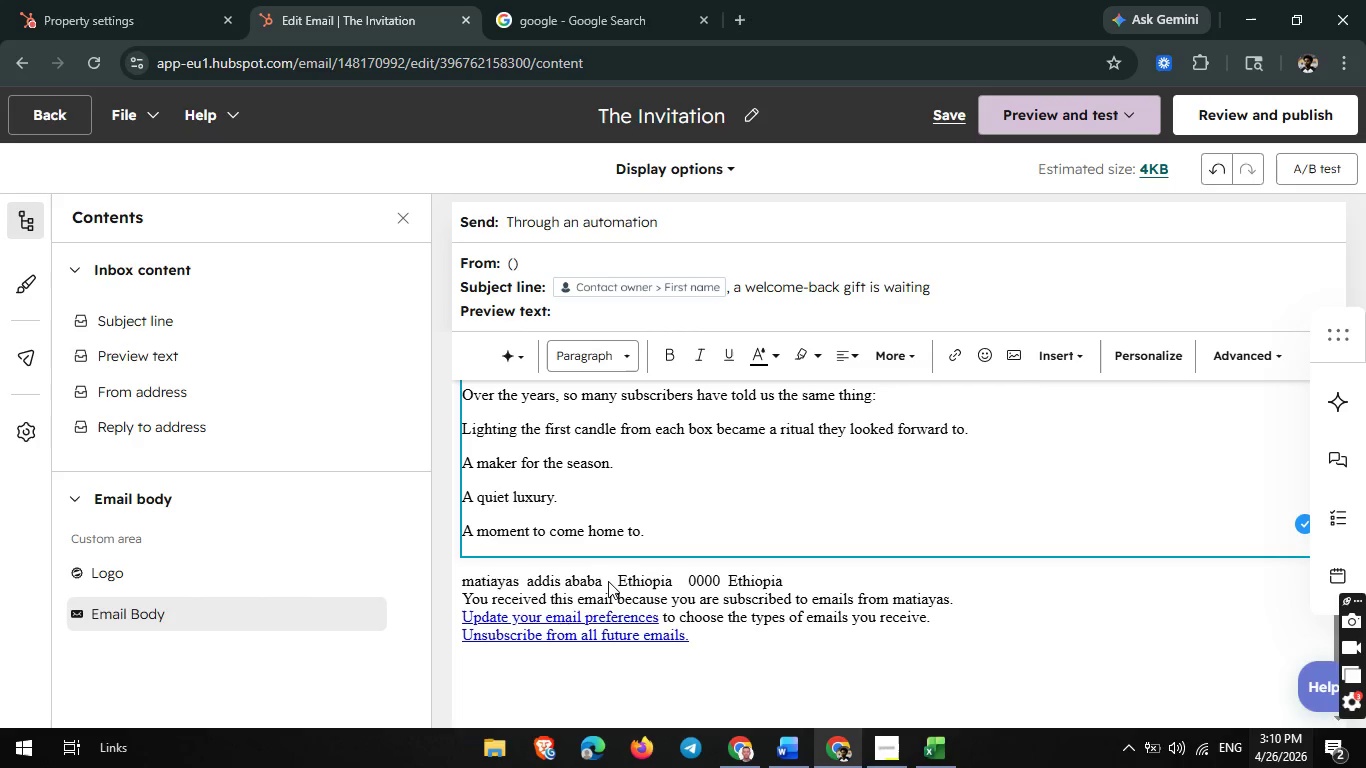 
key(Enter)
 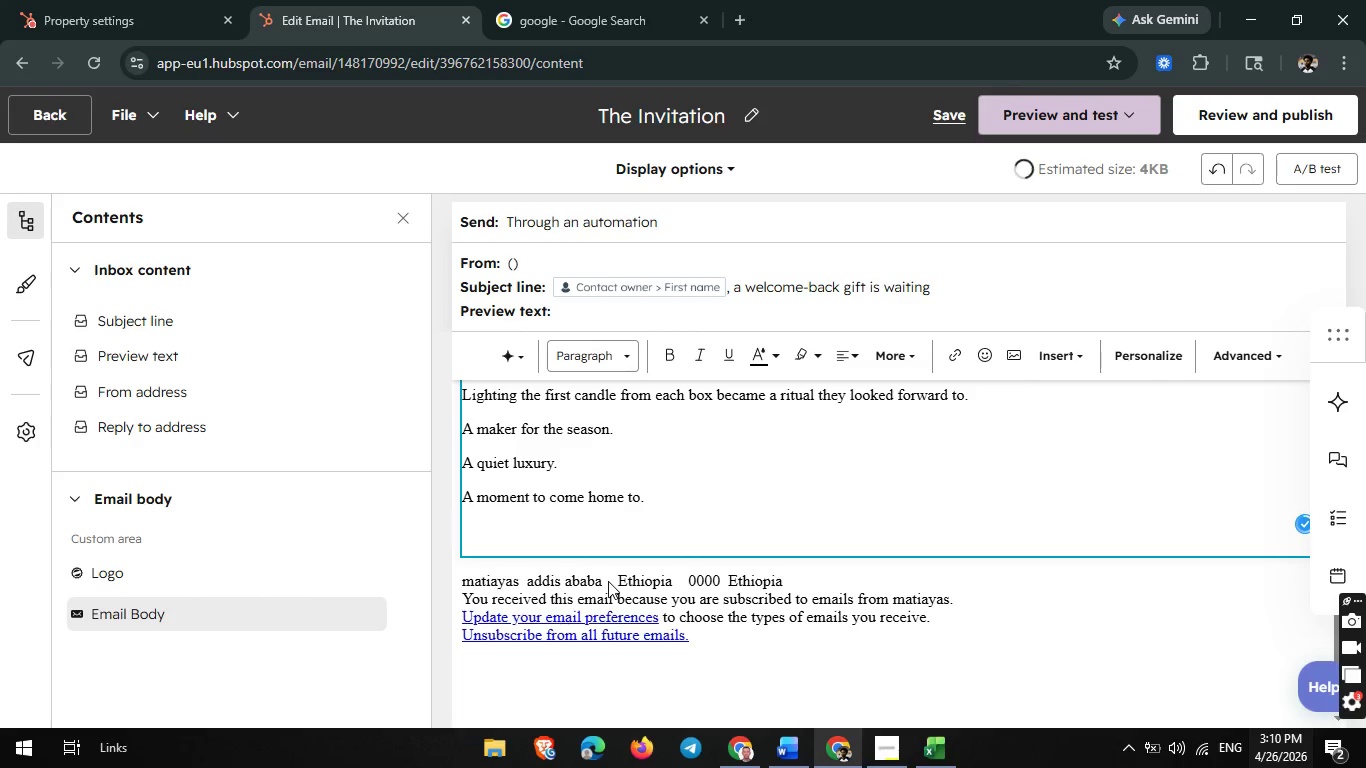 
type(If you've been thinking about returning th )
key(Backspace)
key(Backspace)
type(o that rhythm, we'd love to invite you bask.)
 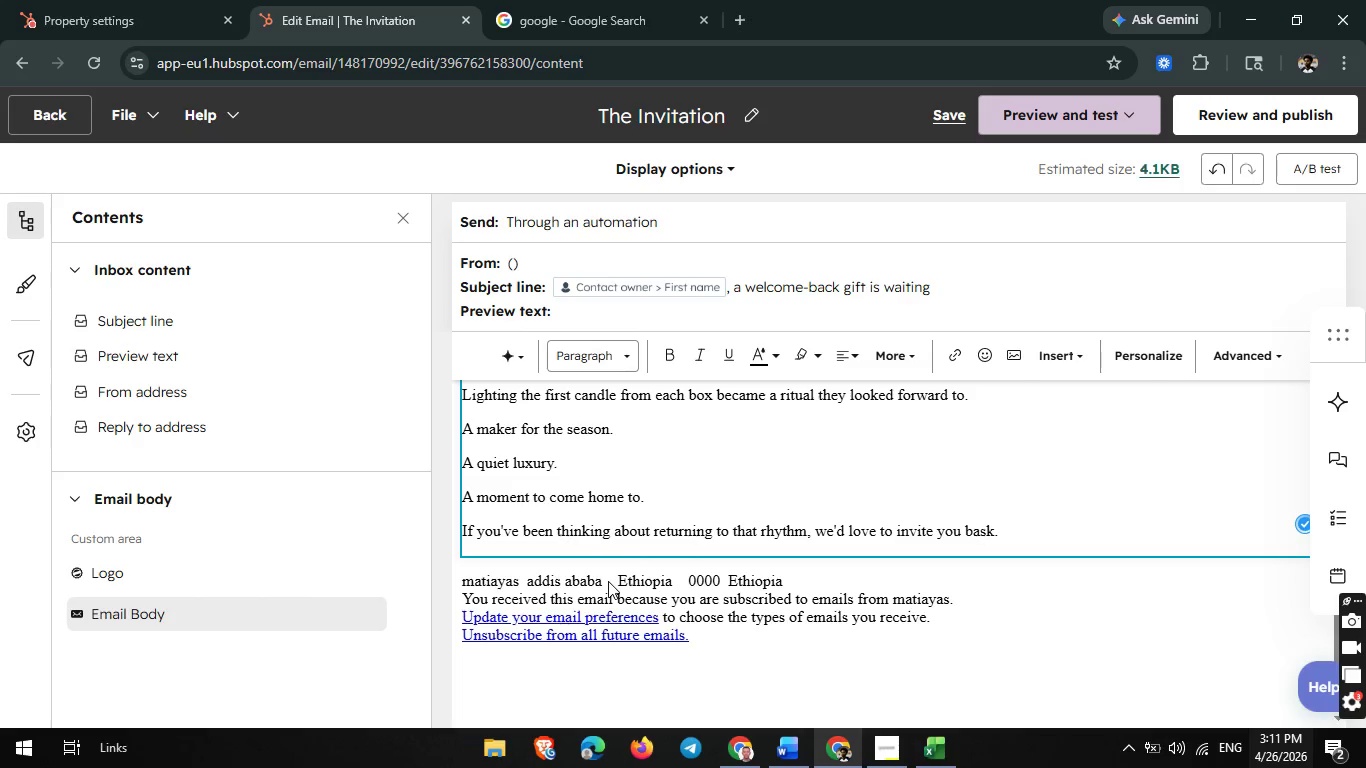 
key(Enter)
 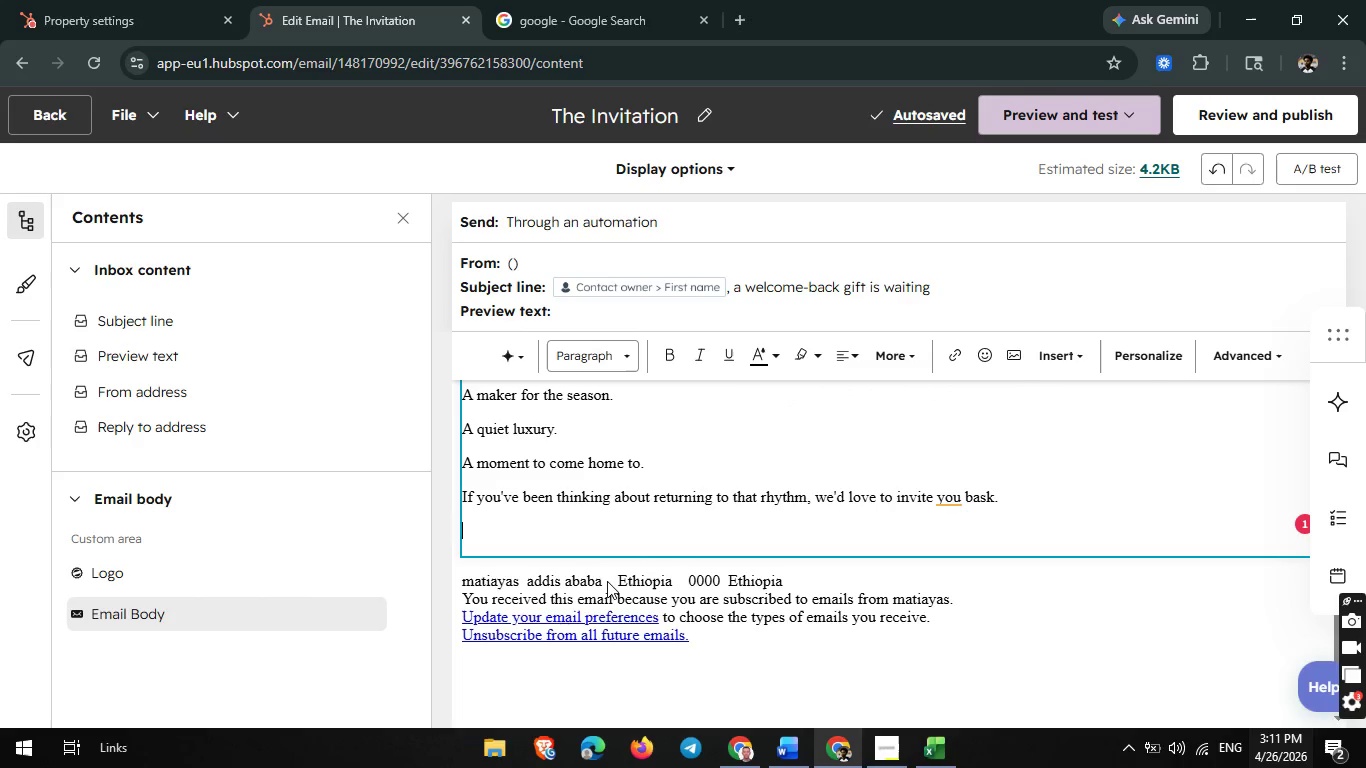 
type(D)
key(Backspace)
type(f)
key(Backspace)
type(For a limited time, when you restare)
key(Backspace)
type(t your w)
key(Backspace)
type(w)
key(Backspace)
type(Wick and Wonder subscription )
key(Backspace)
type(,)
 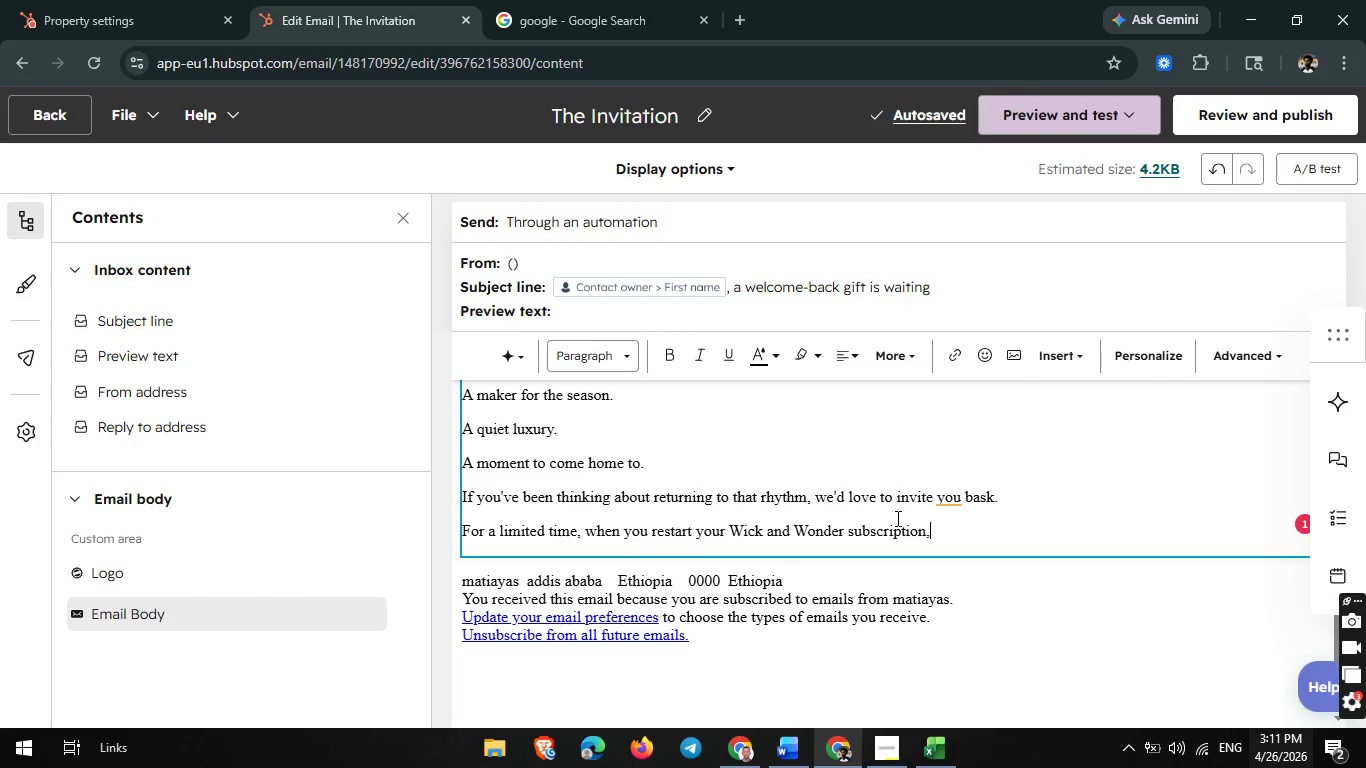 
wait(5.78)
 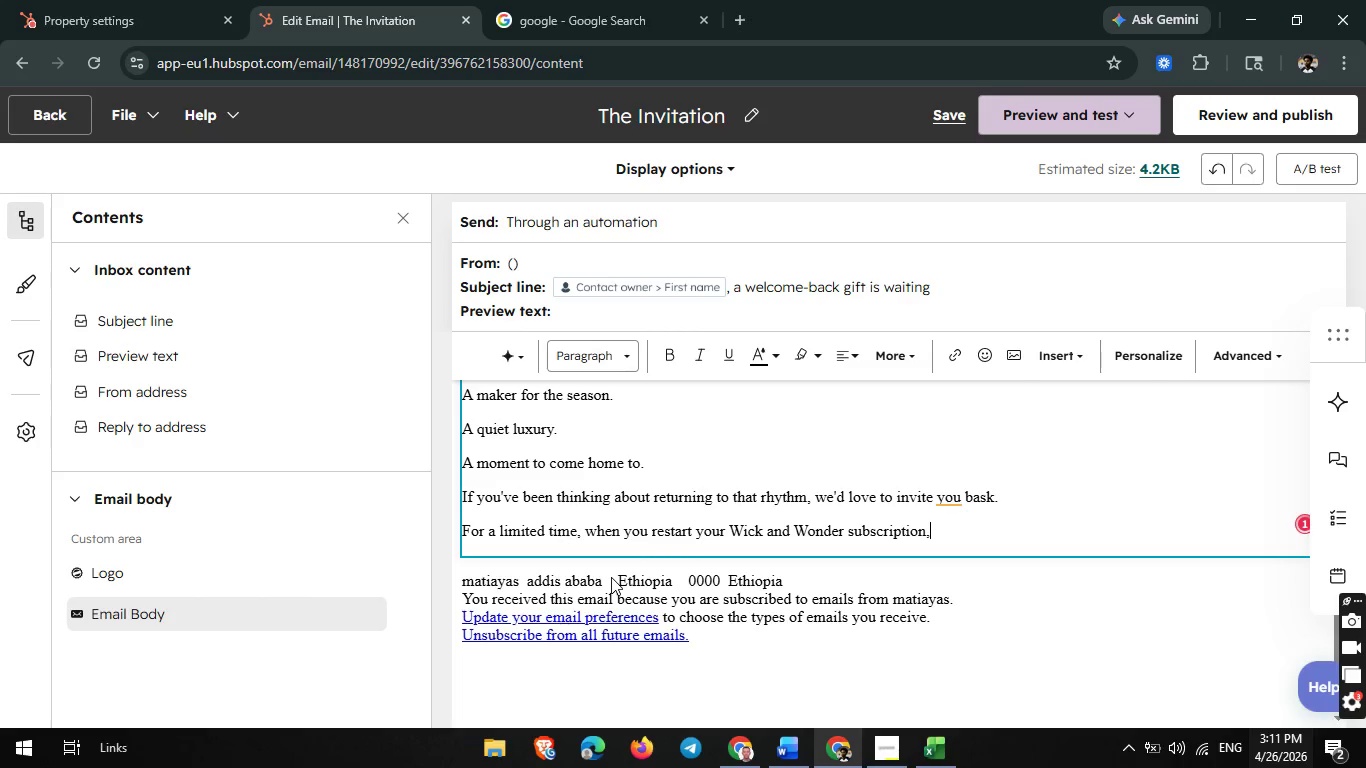 
left_click([988, 503])
 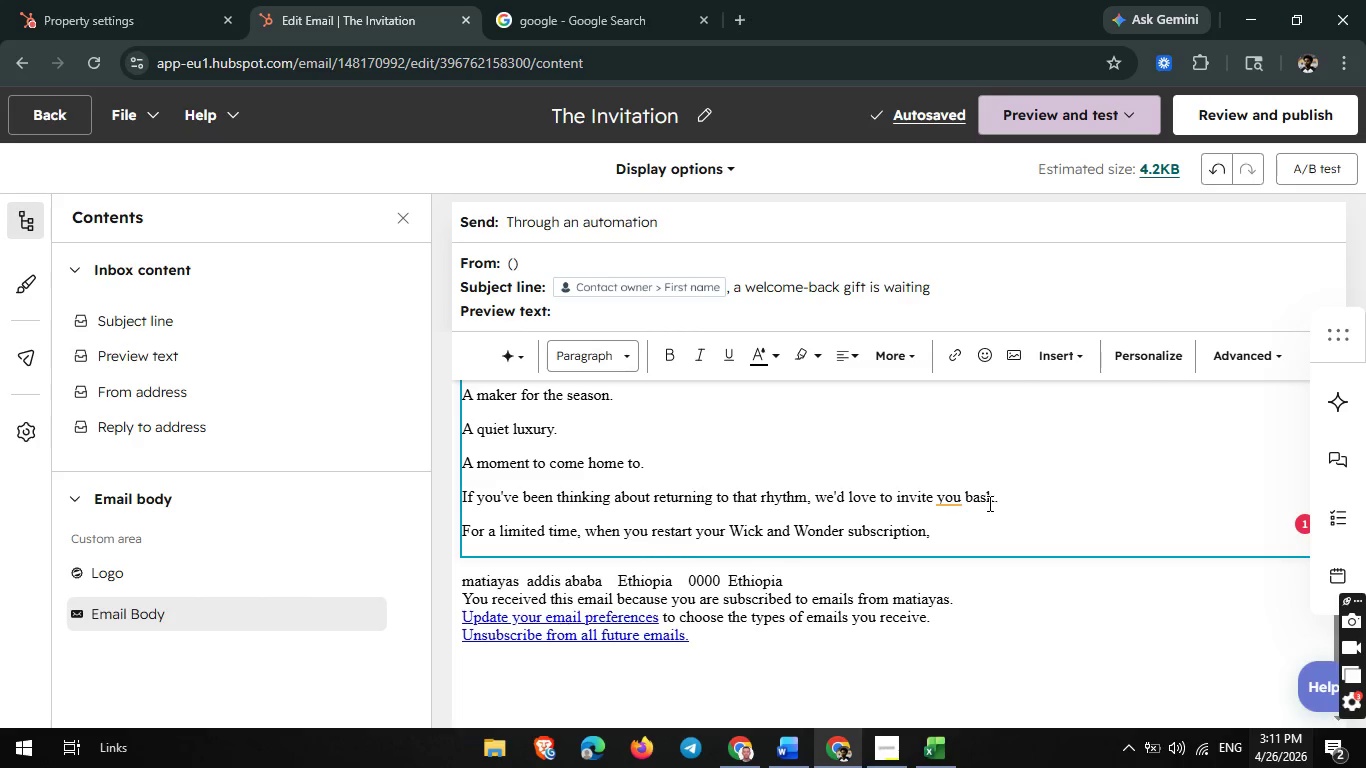 
key(Backspace)
 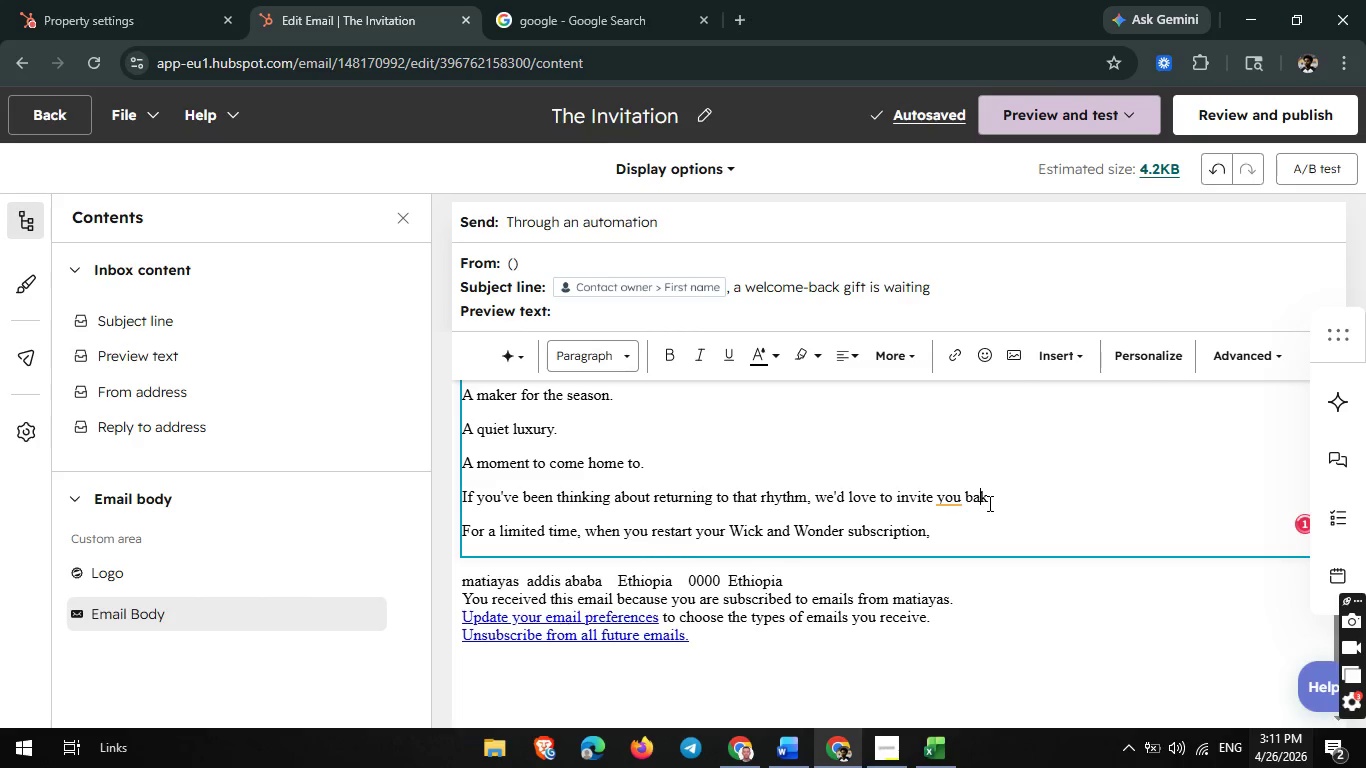 
key(C)
 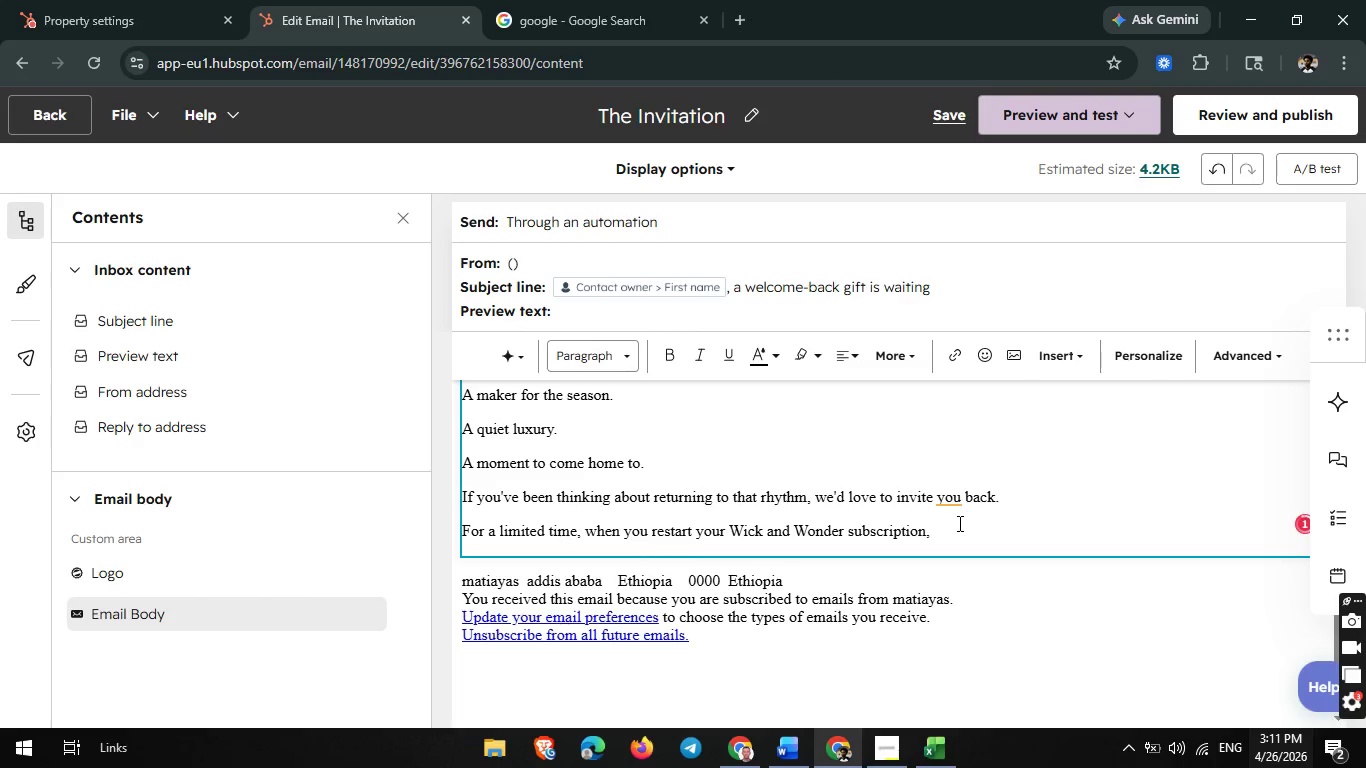 
left_click([957, 523])
 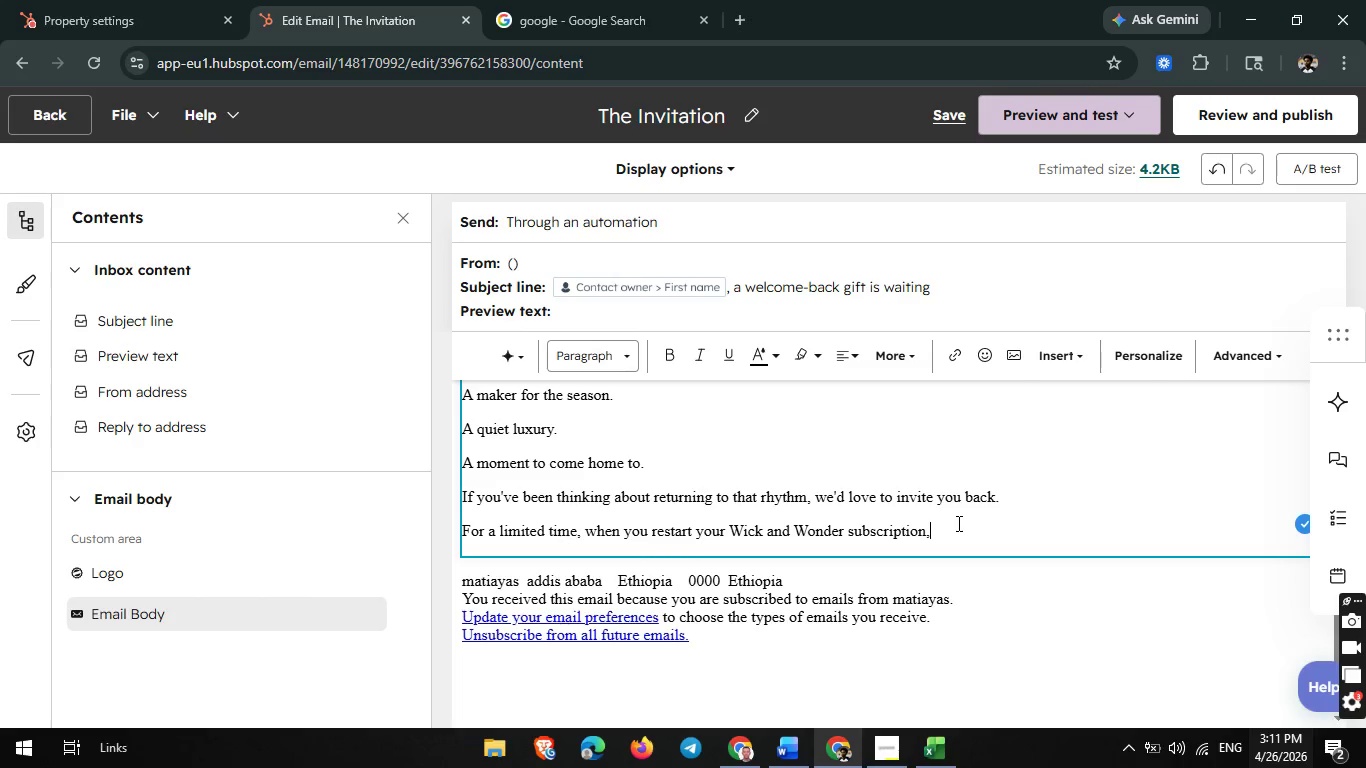 
type( we'll include and exclusive welcome)
 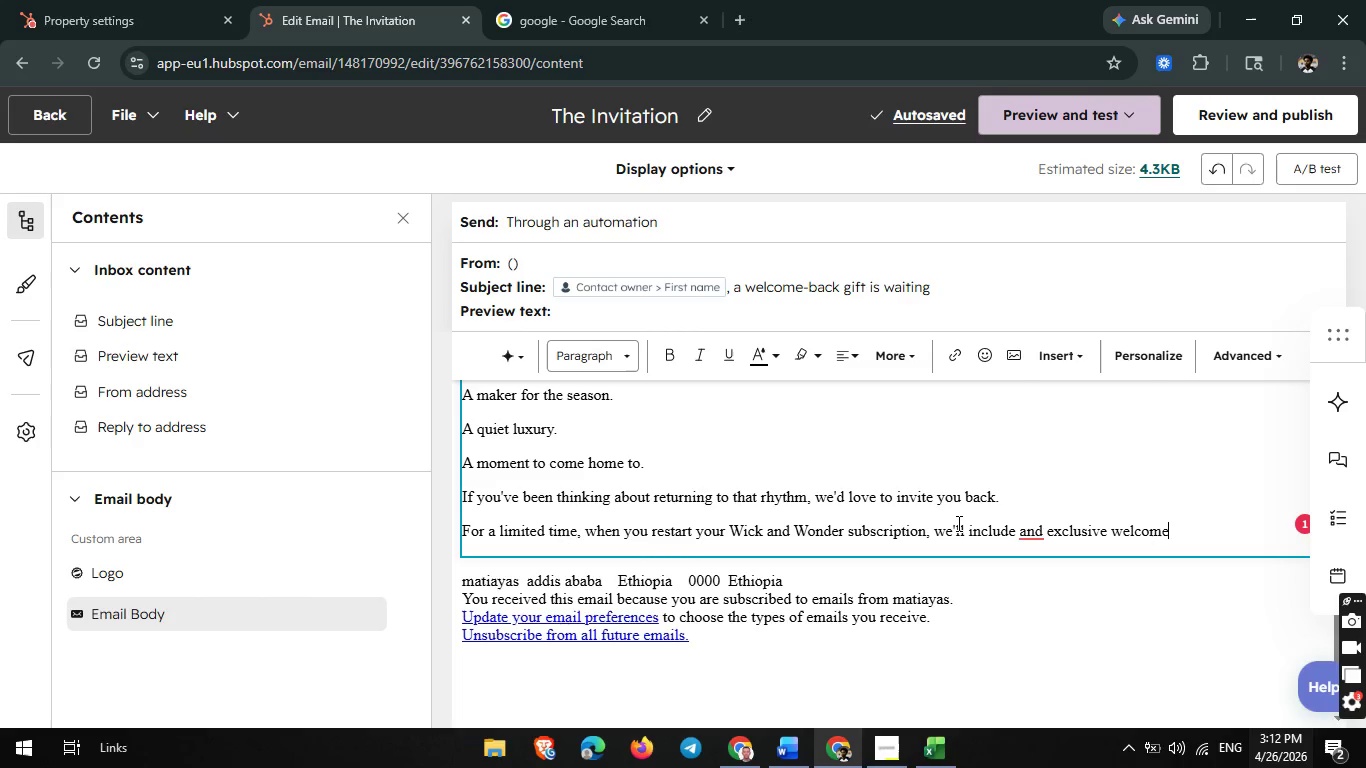 
type(-back bonus votive, created only for returning members.)
 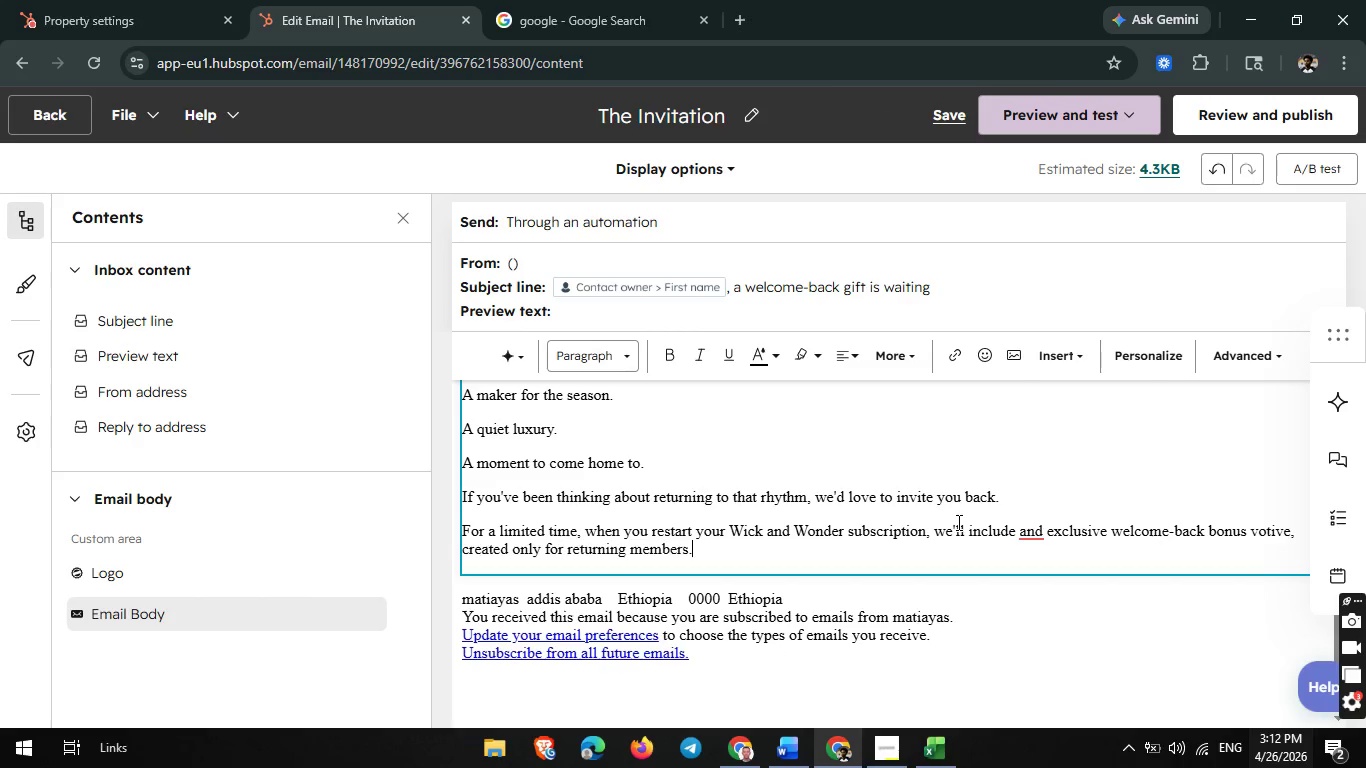 
key(Enter)
 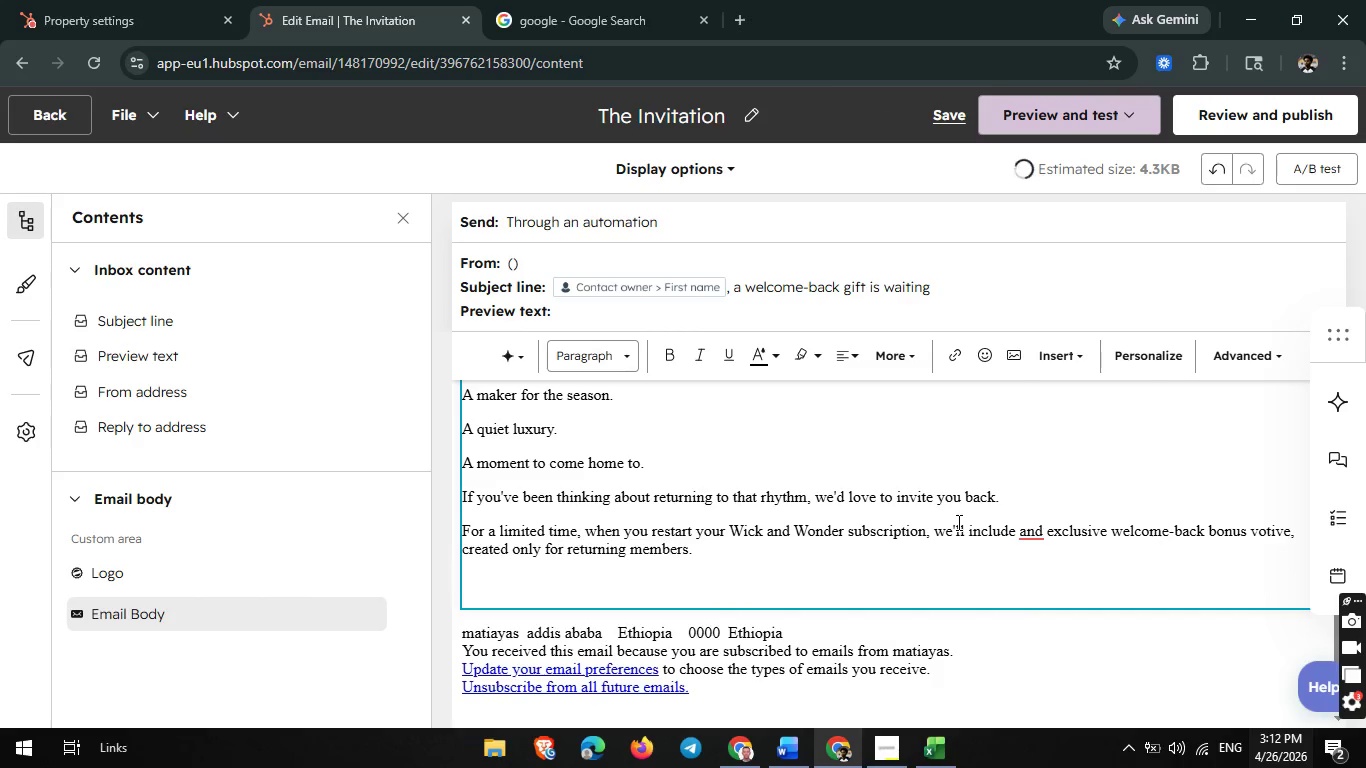 
type(It won't be offeed in our shop.)
 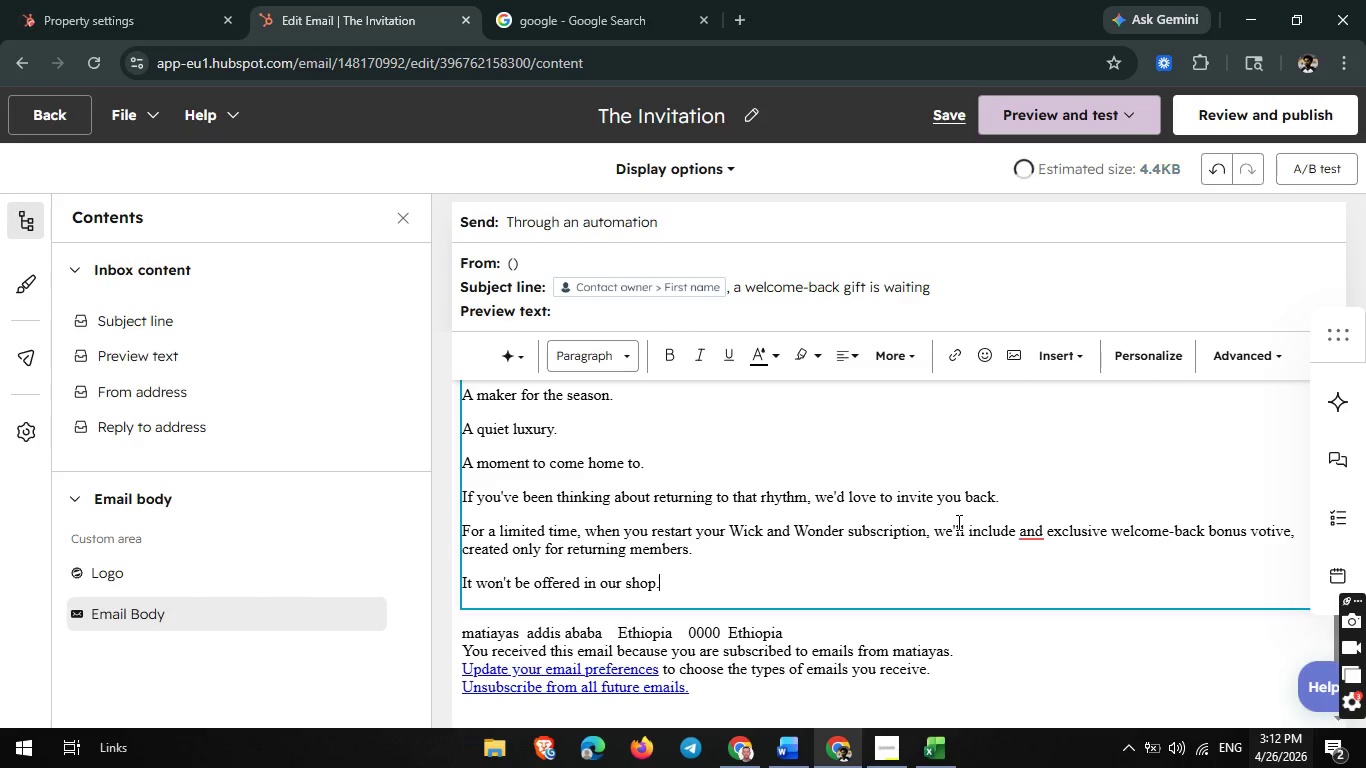 
key(Enter)
 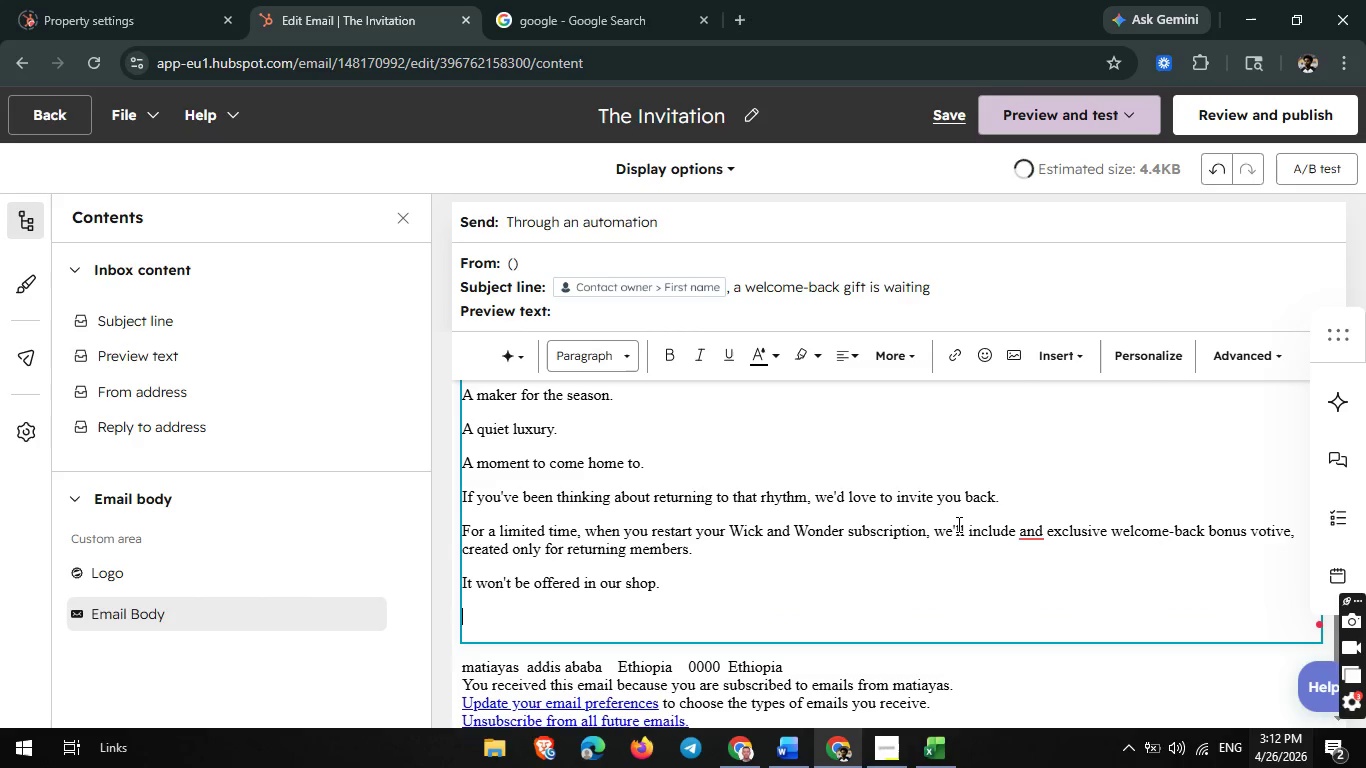 
type(Only f)
key(Backspace)
type(here.)
 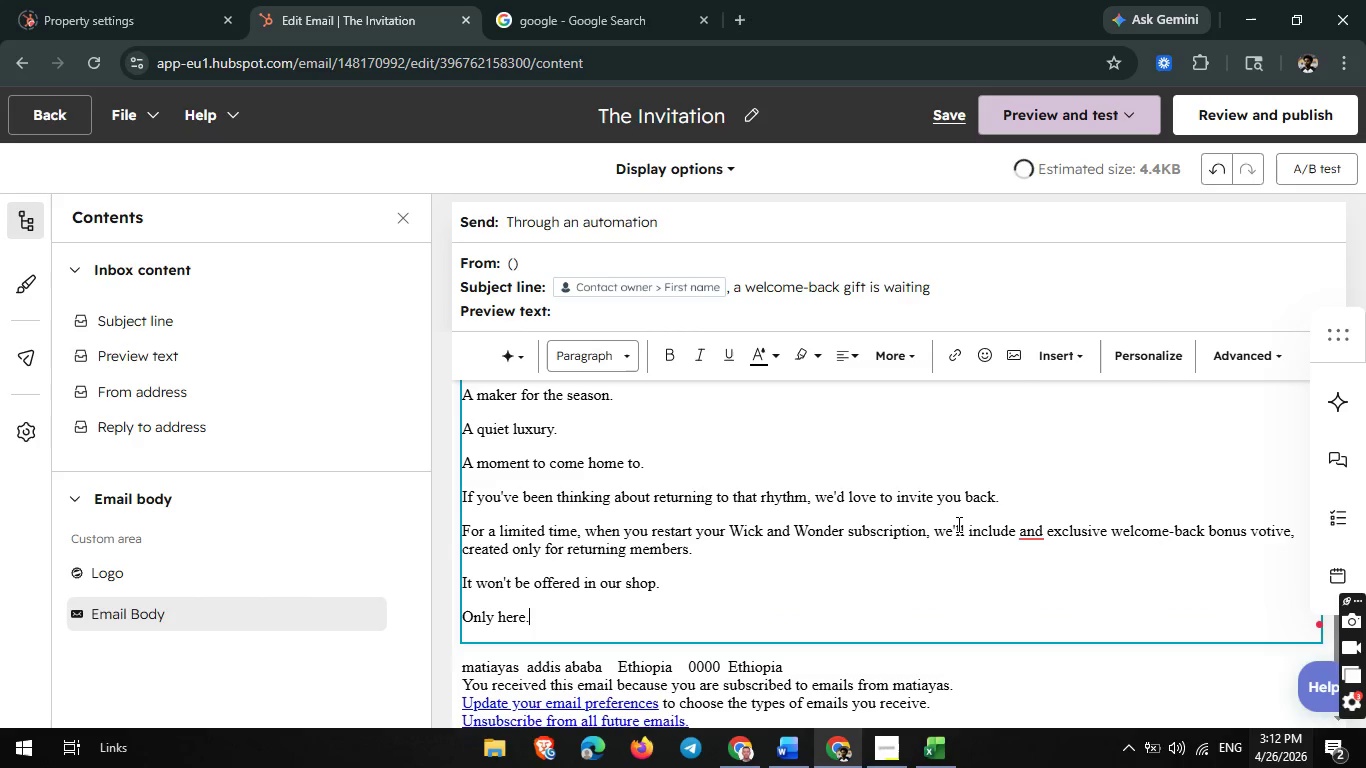 
key(Enter)
 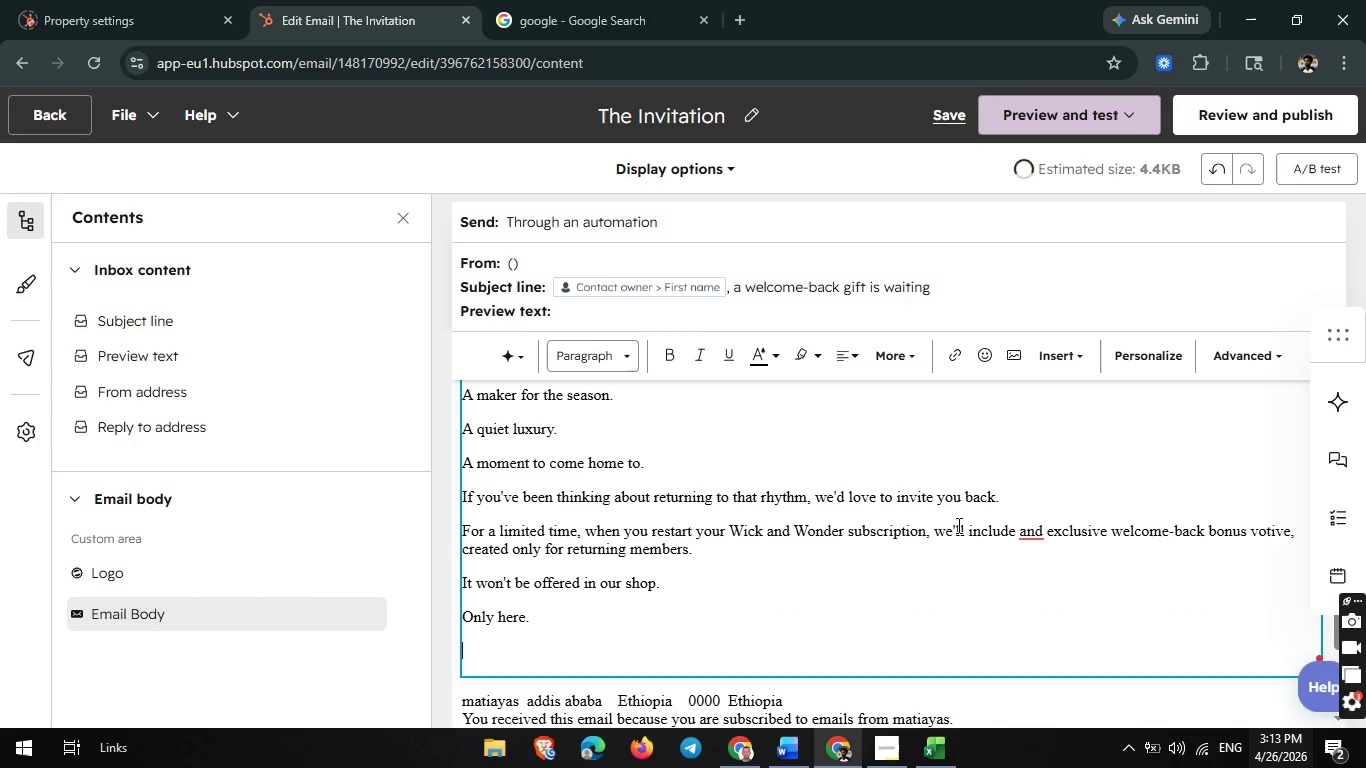 
type(A sa)
key(Backspace)
type(mall gift to makr a new season to)
 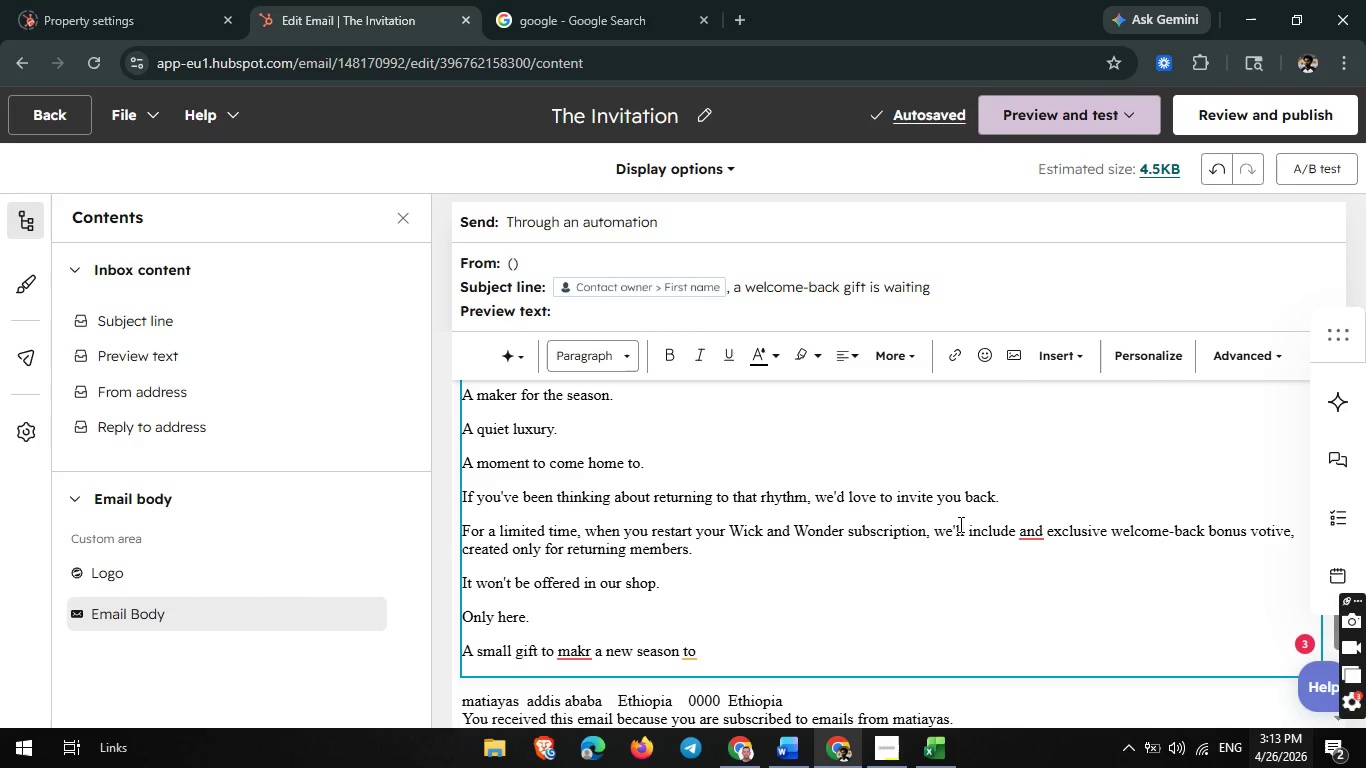 
wait(6.8)
 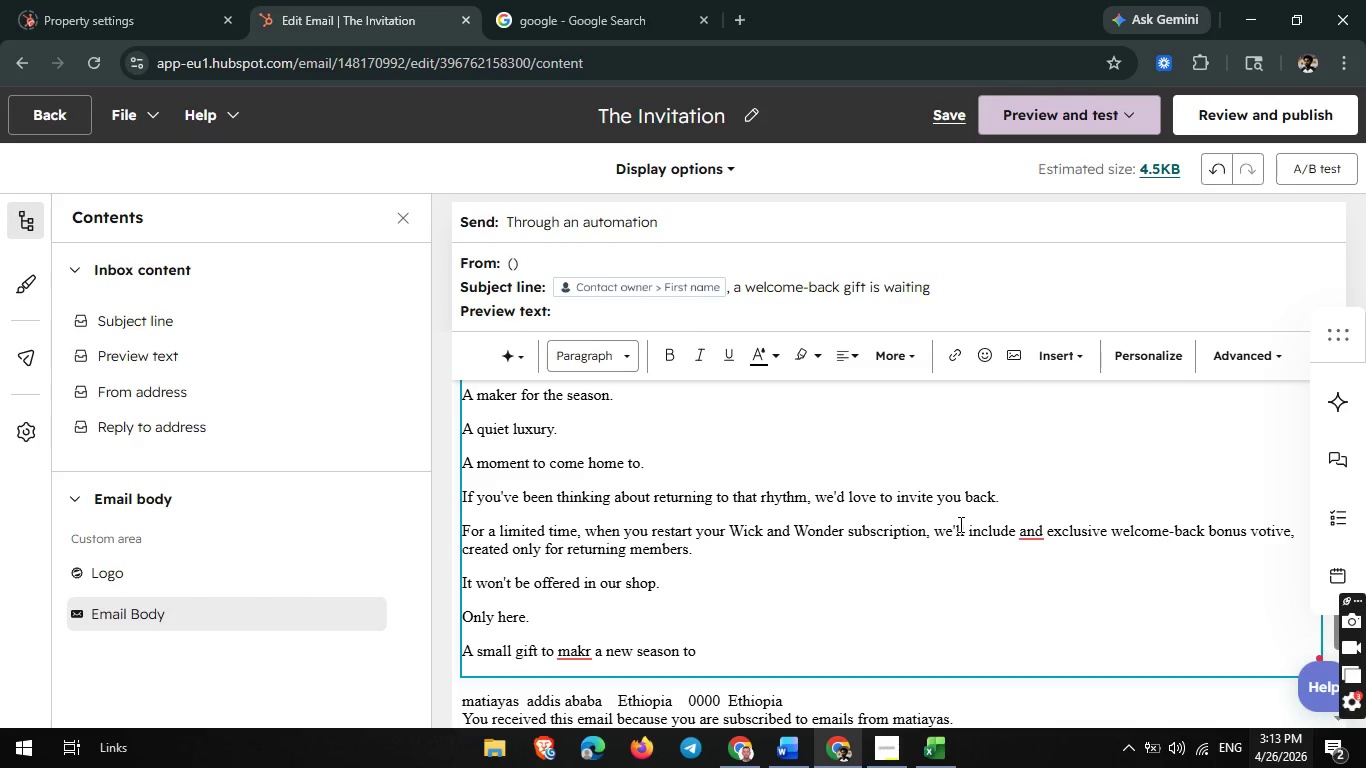 
type(gether)
 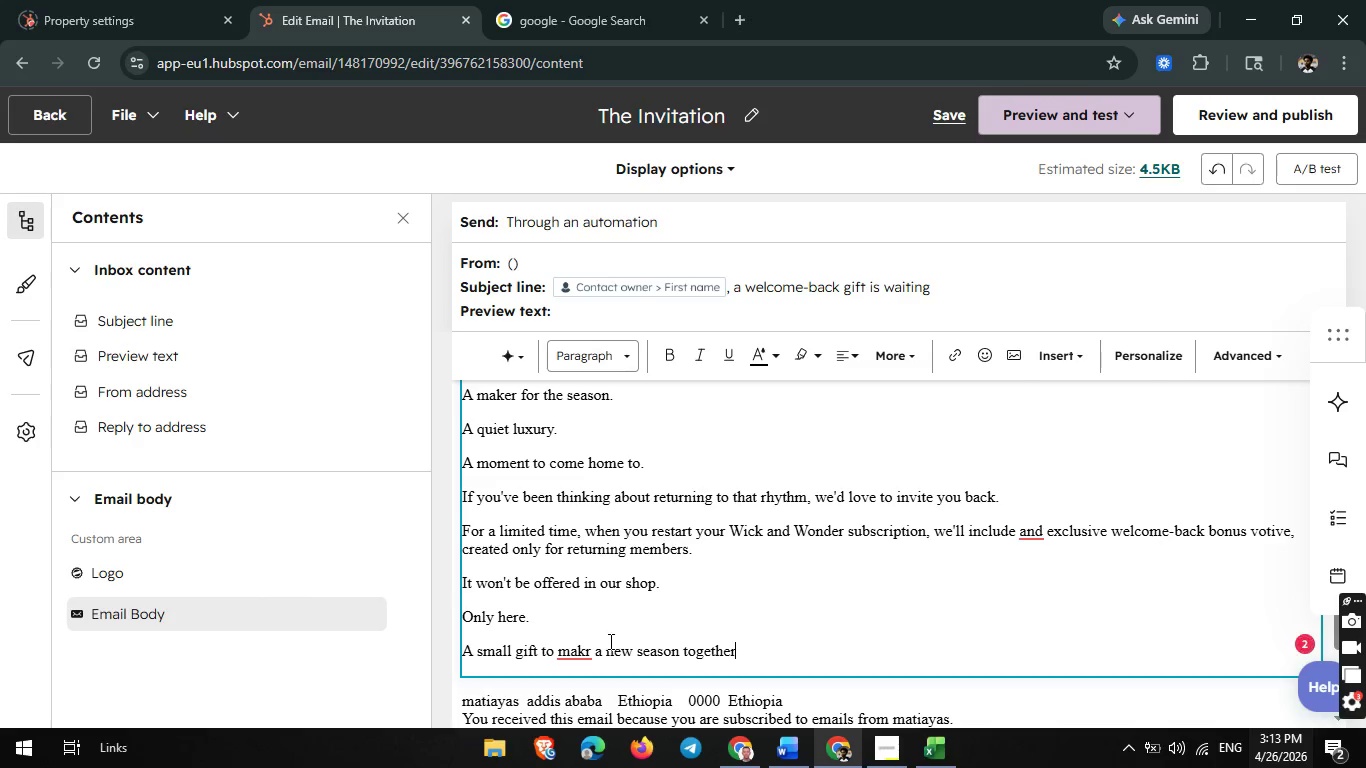 
left_click([590, 648])
 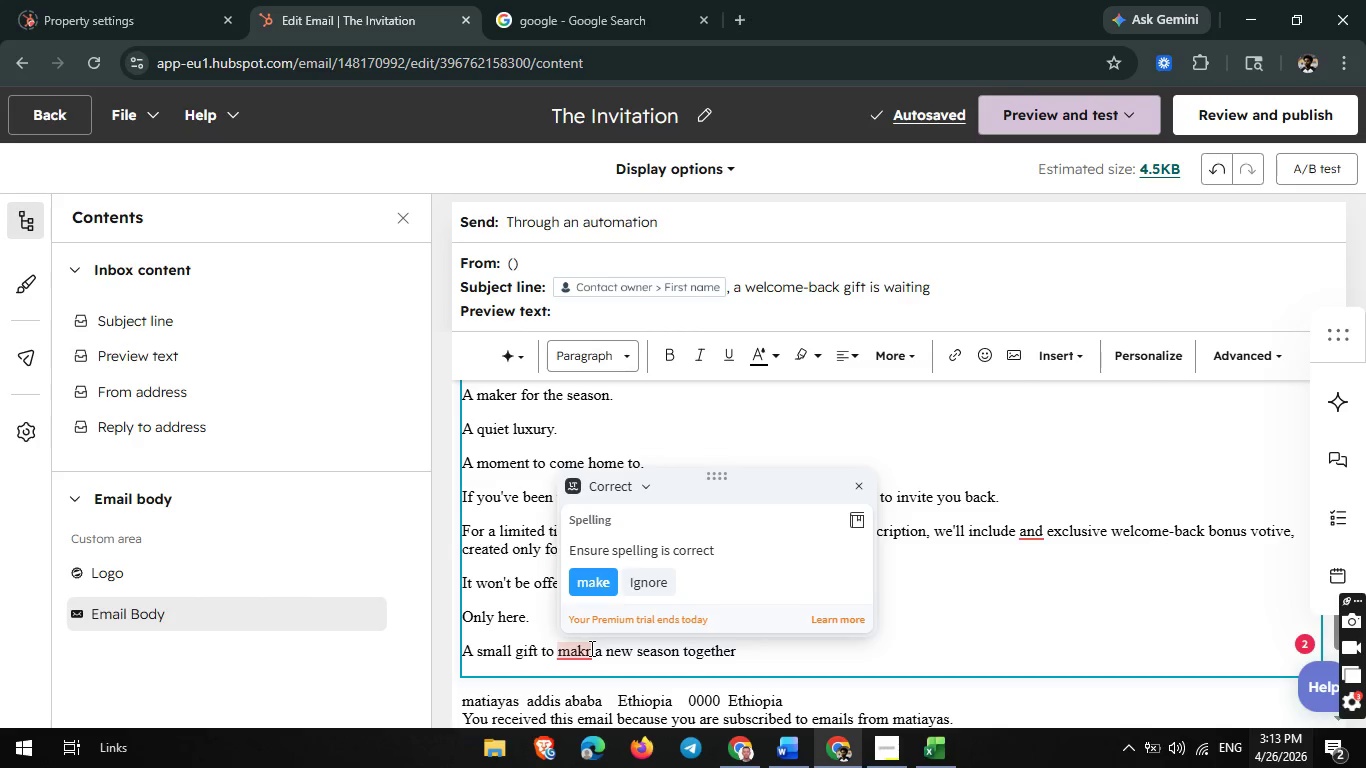 
key(Backspace)
key(Backspace)
type(rk)
 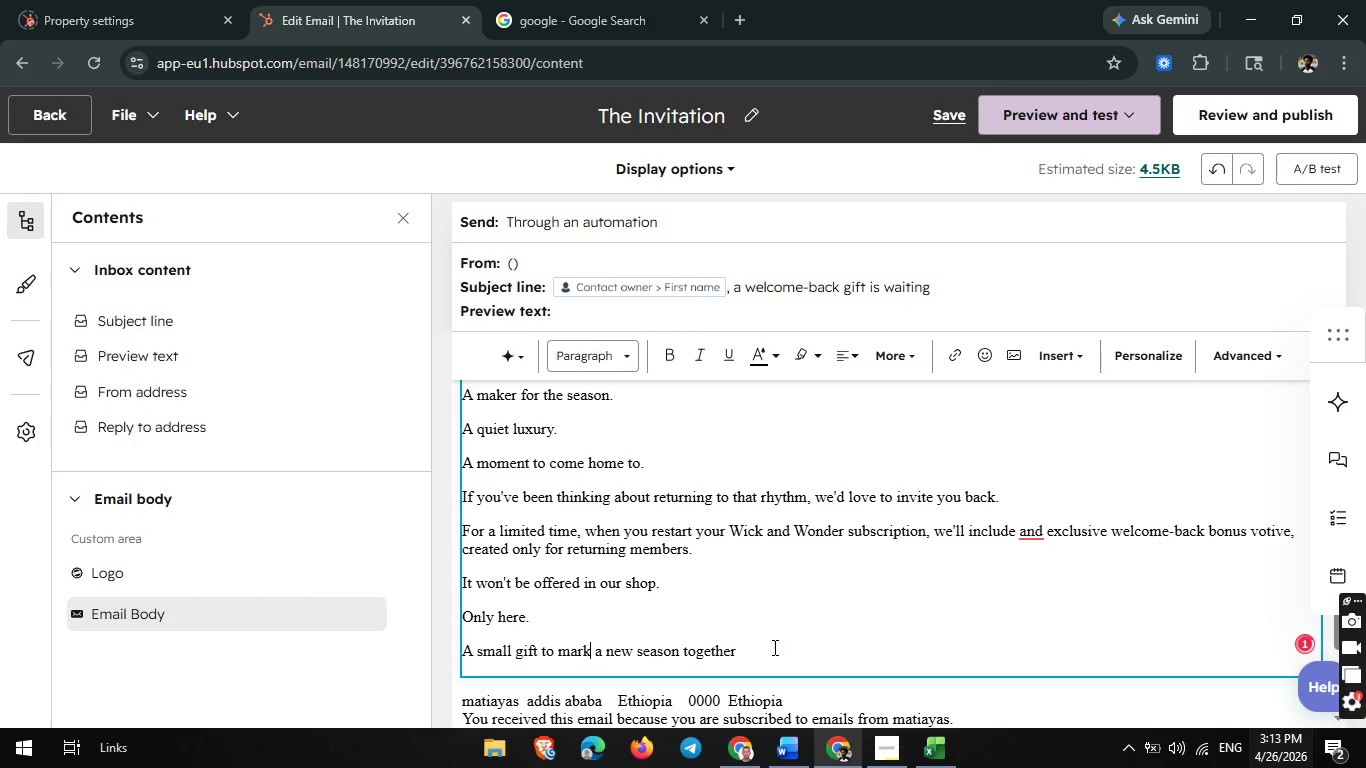 
left_click([747, 653])
 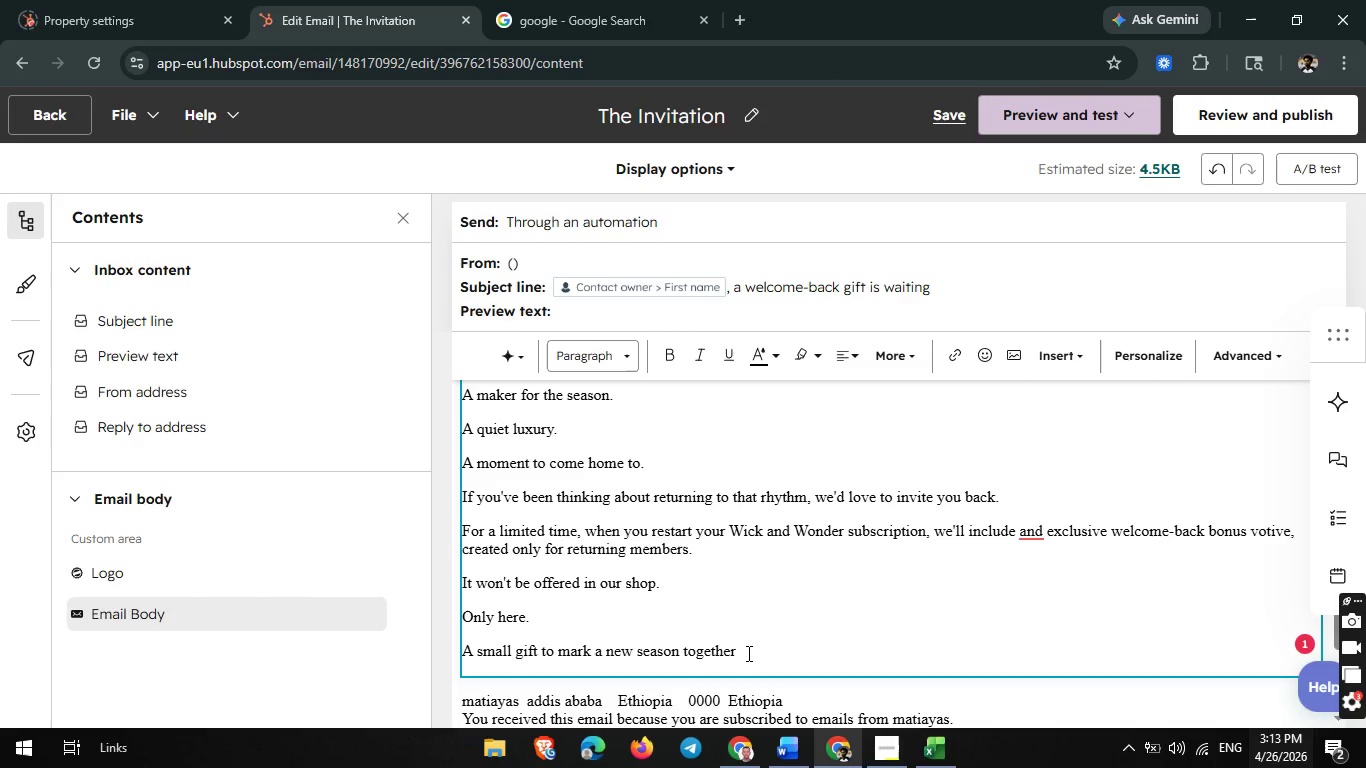 
key(Comma)
 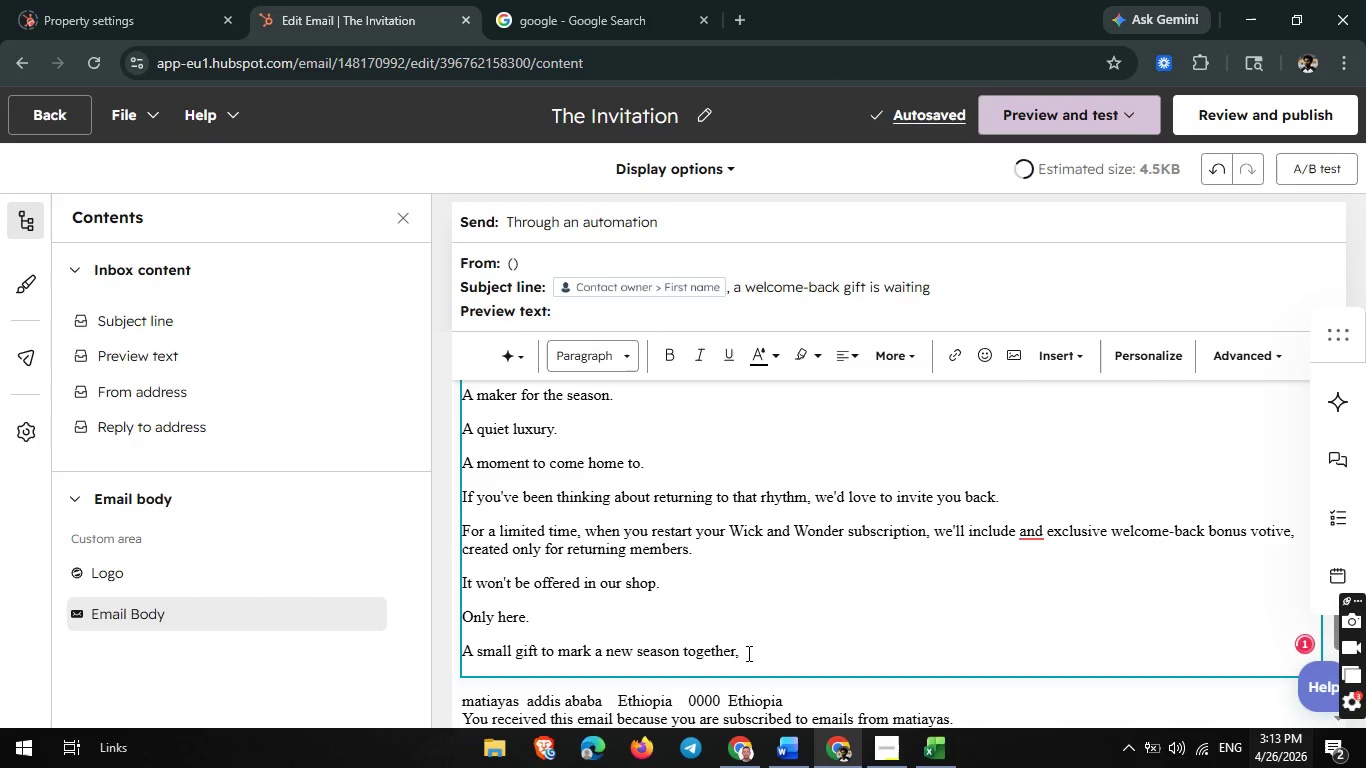 
key(Backspace)
 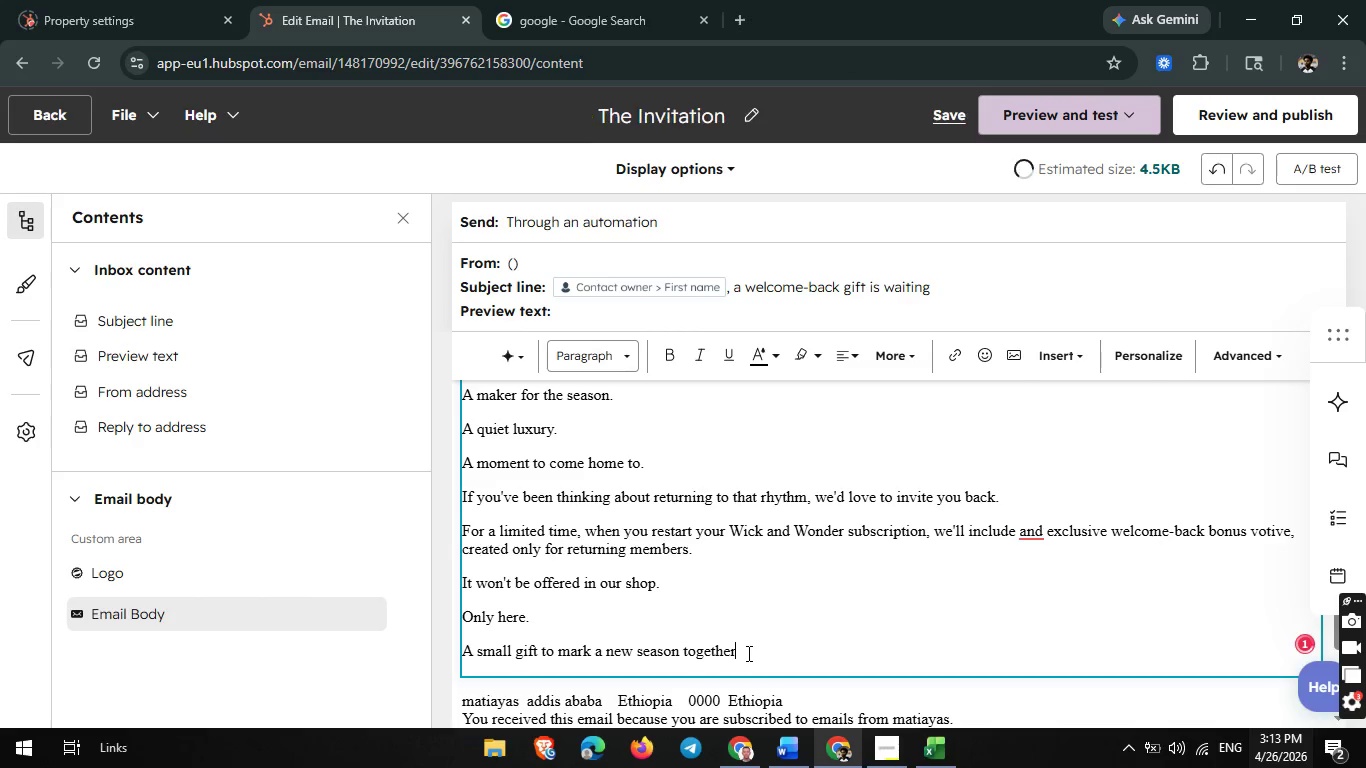 
key(Period)
 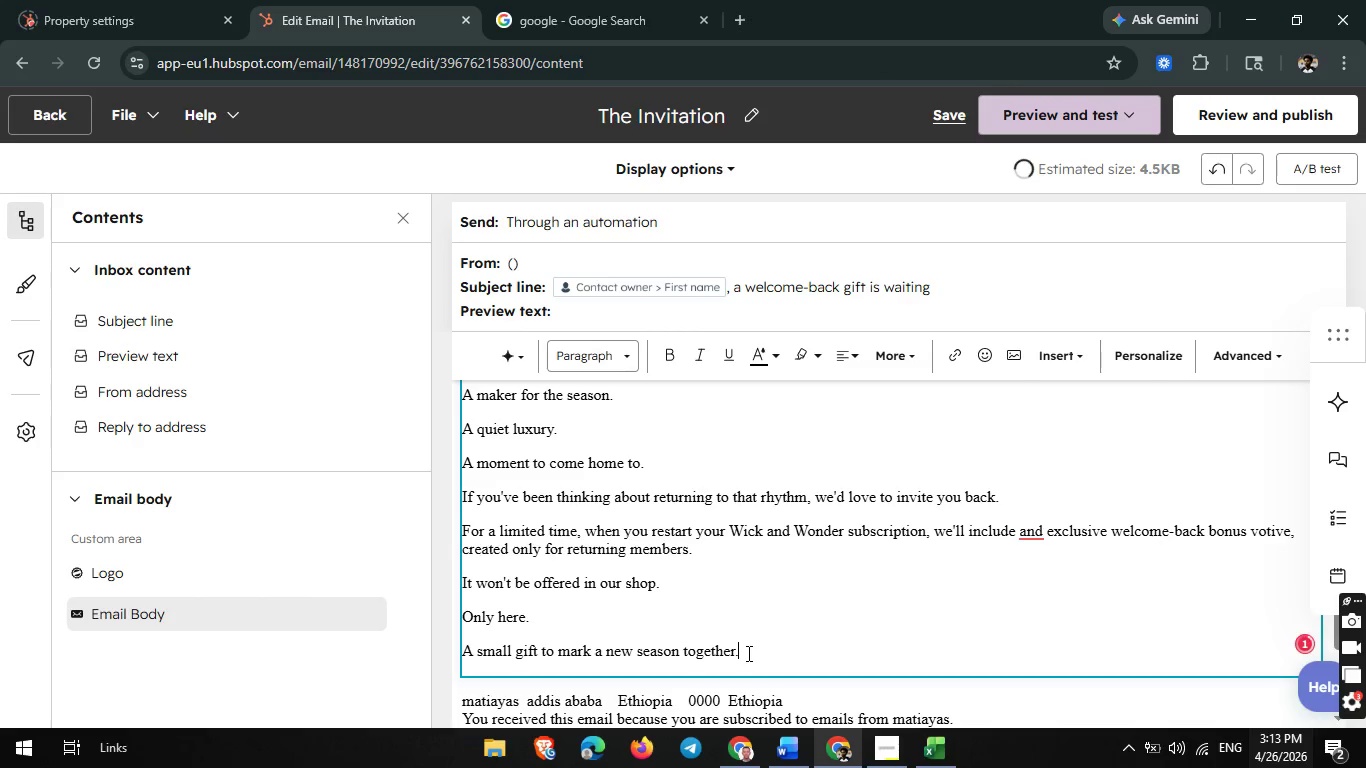 
key(Enter)
 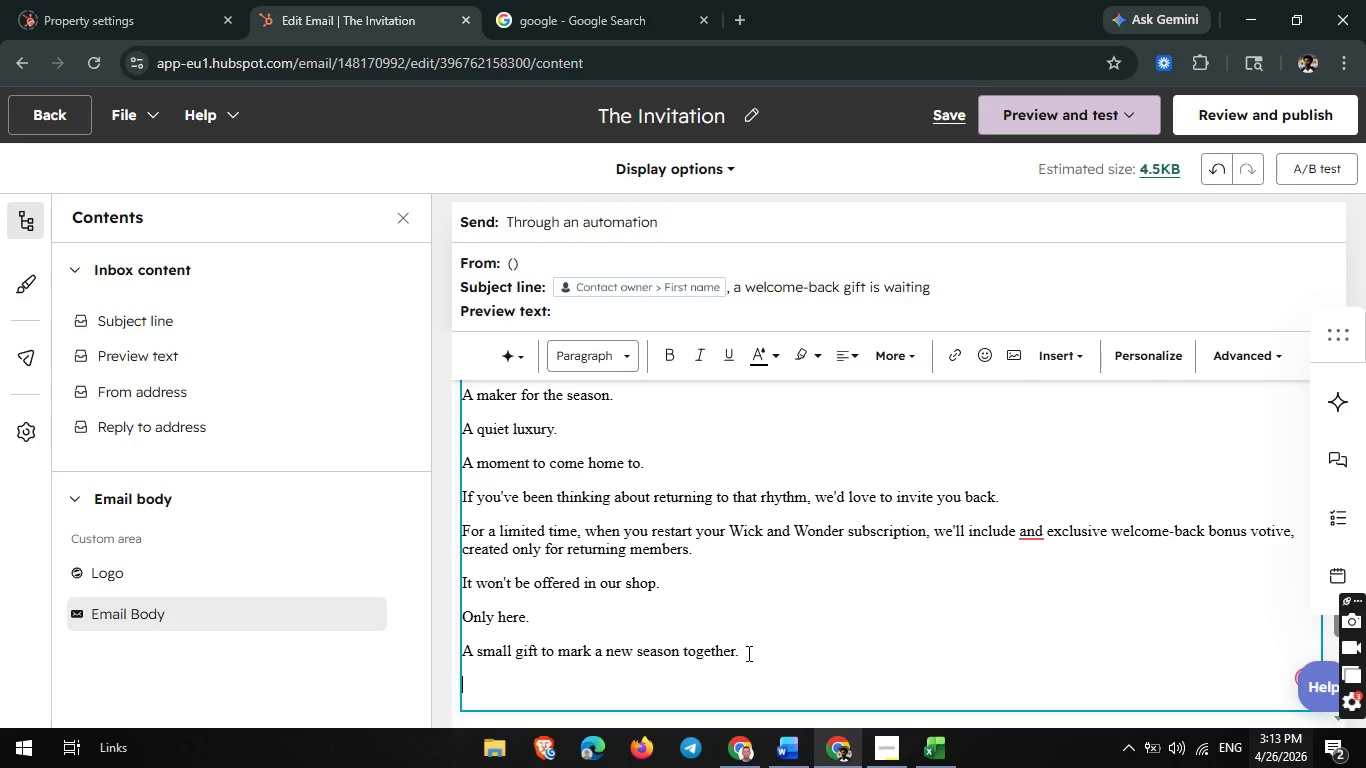 
scroll: coordinate [747, 653], scroll_direction: none, amount: 0.0
 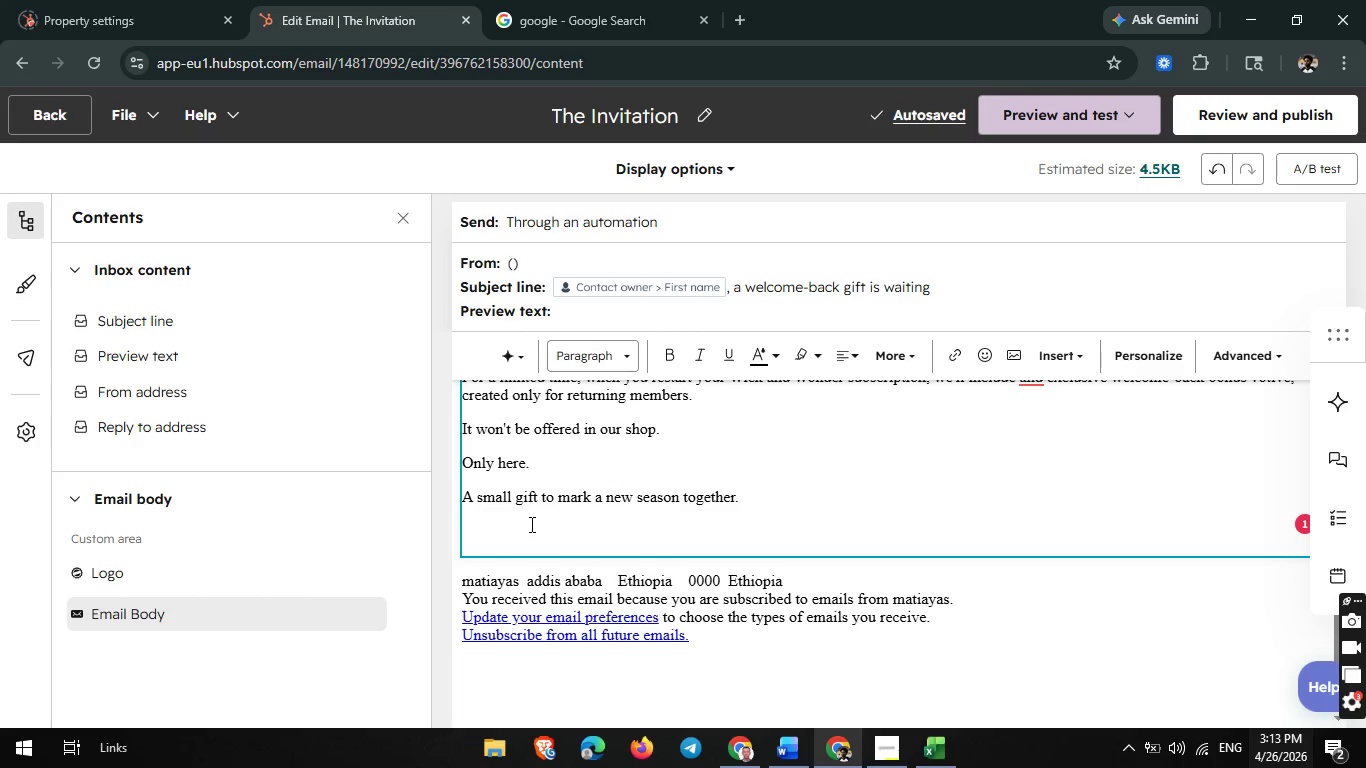 
type(Your subscripto)
key(Backspace)
type(ion would include:)
 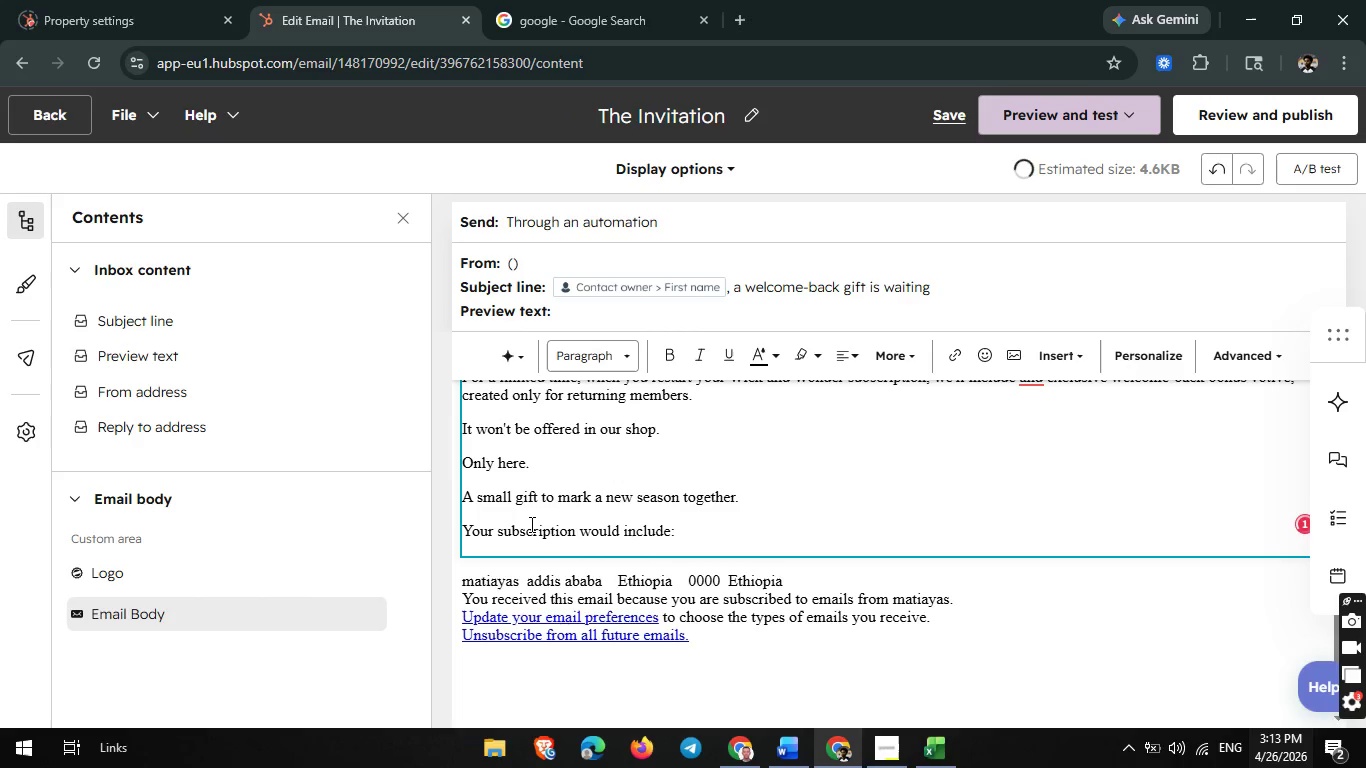 
key(Enter)
 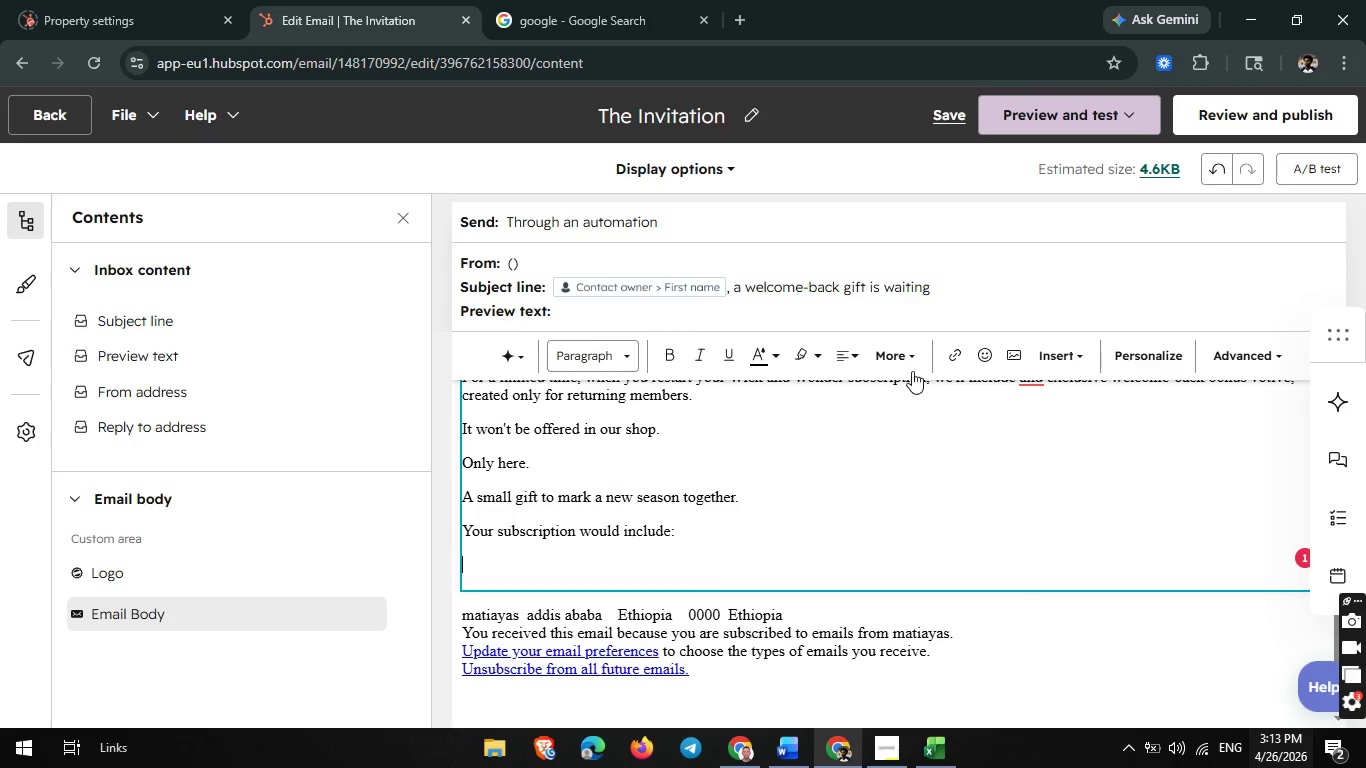 
left_click([900, 361])
 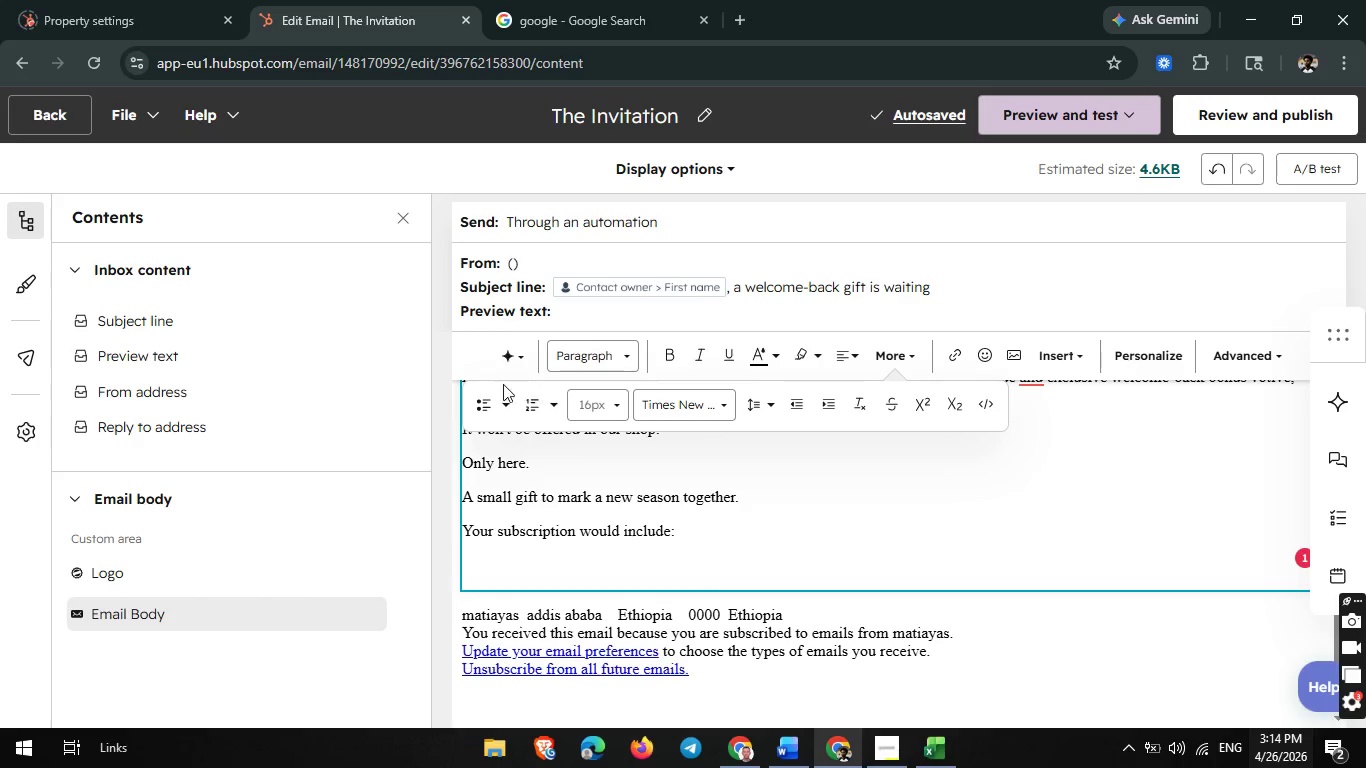 
left_click([478, 402])
 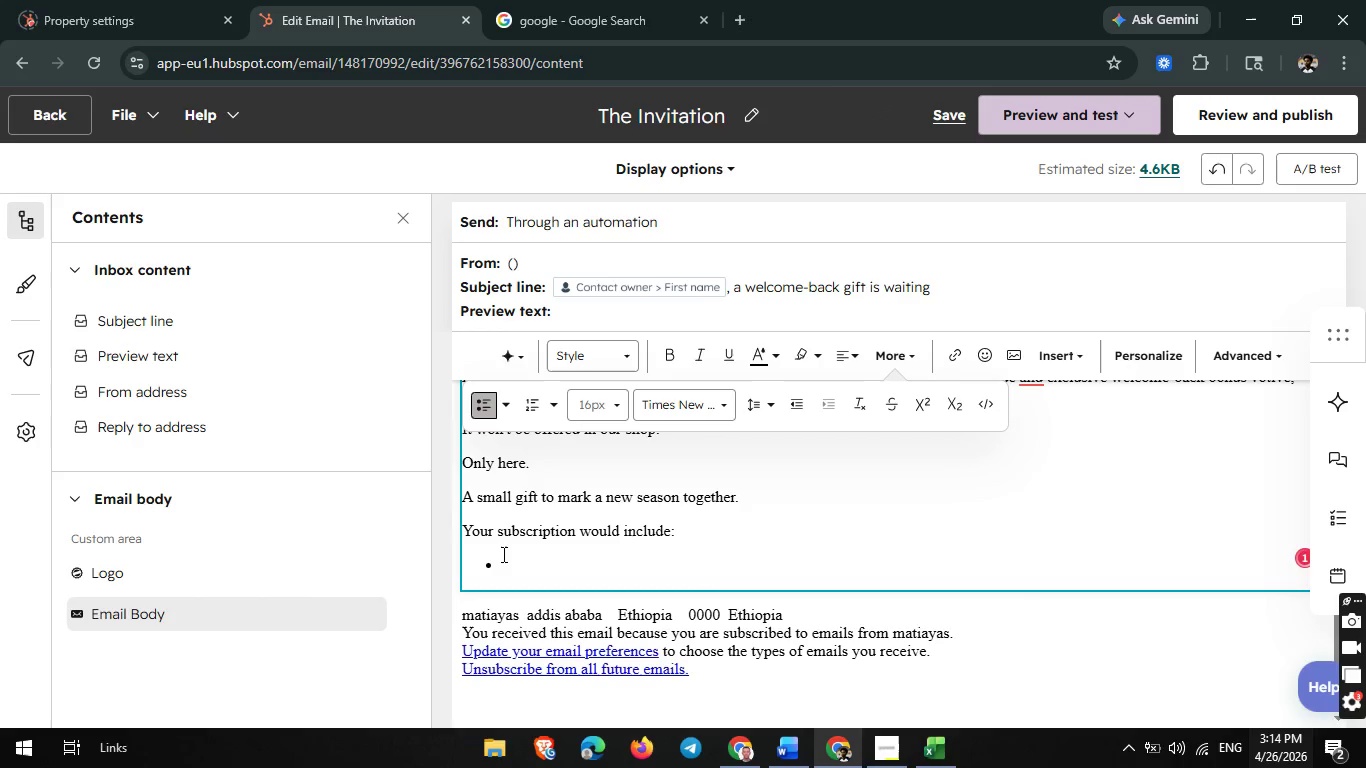 
left_click([526, 564])
 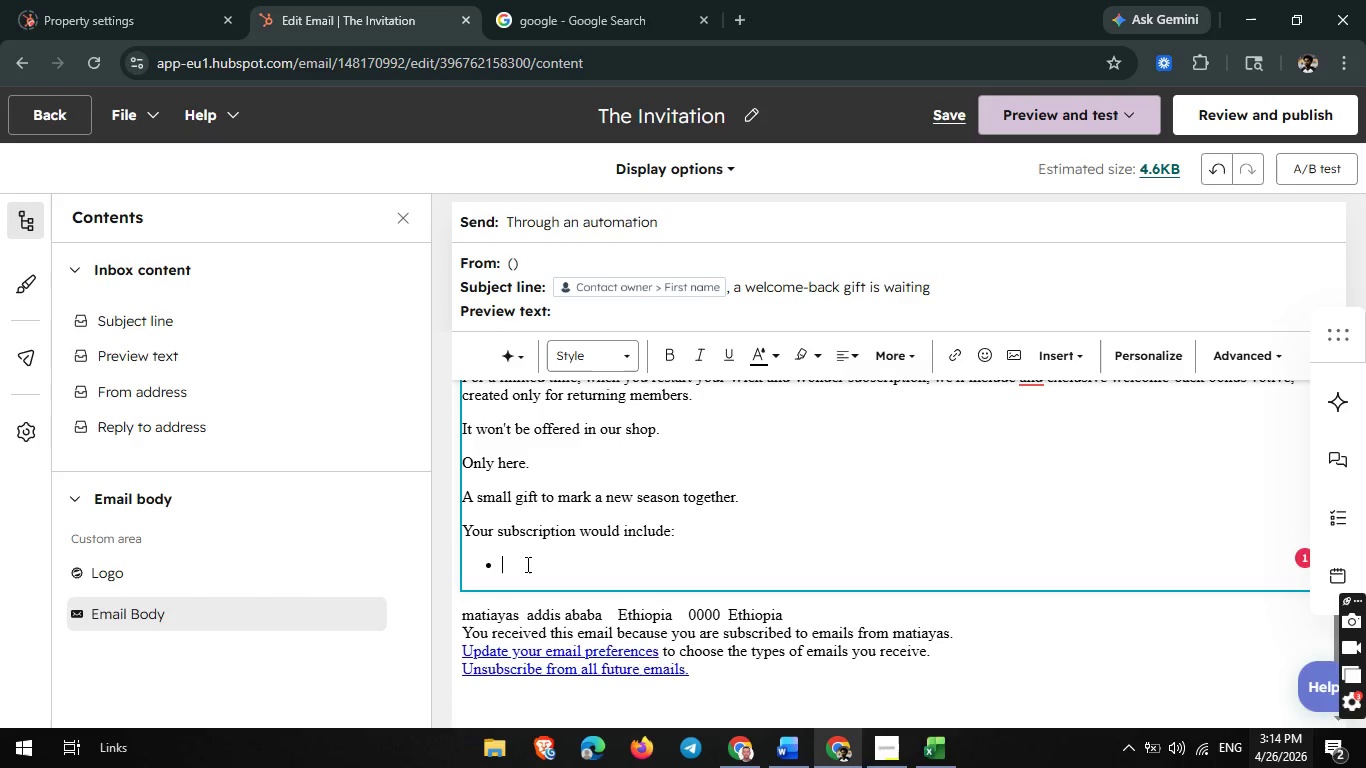 
type(The full Autumn Harvest)
 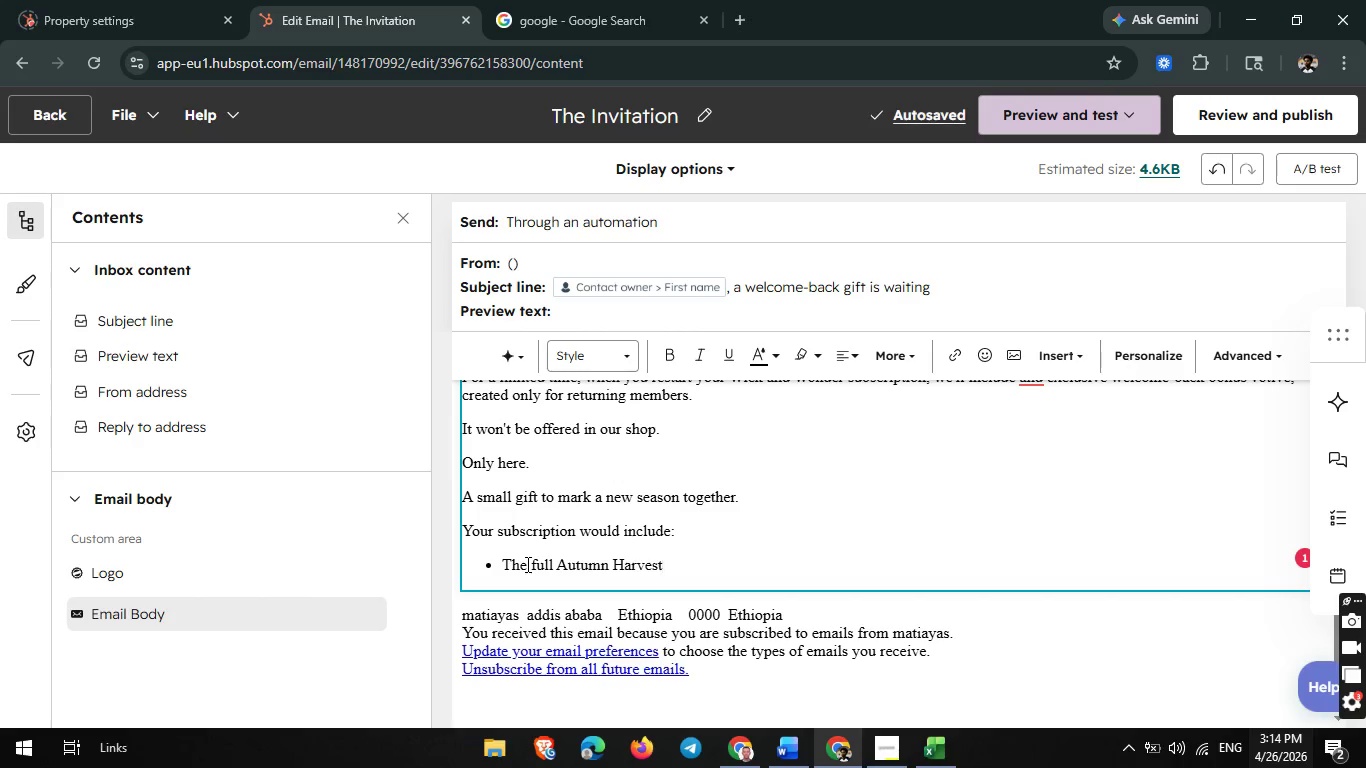 
type( box)
 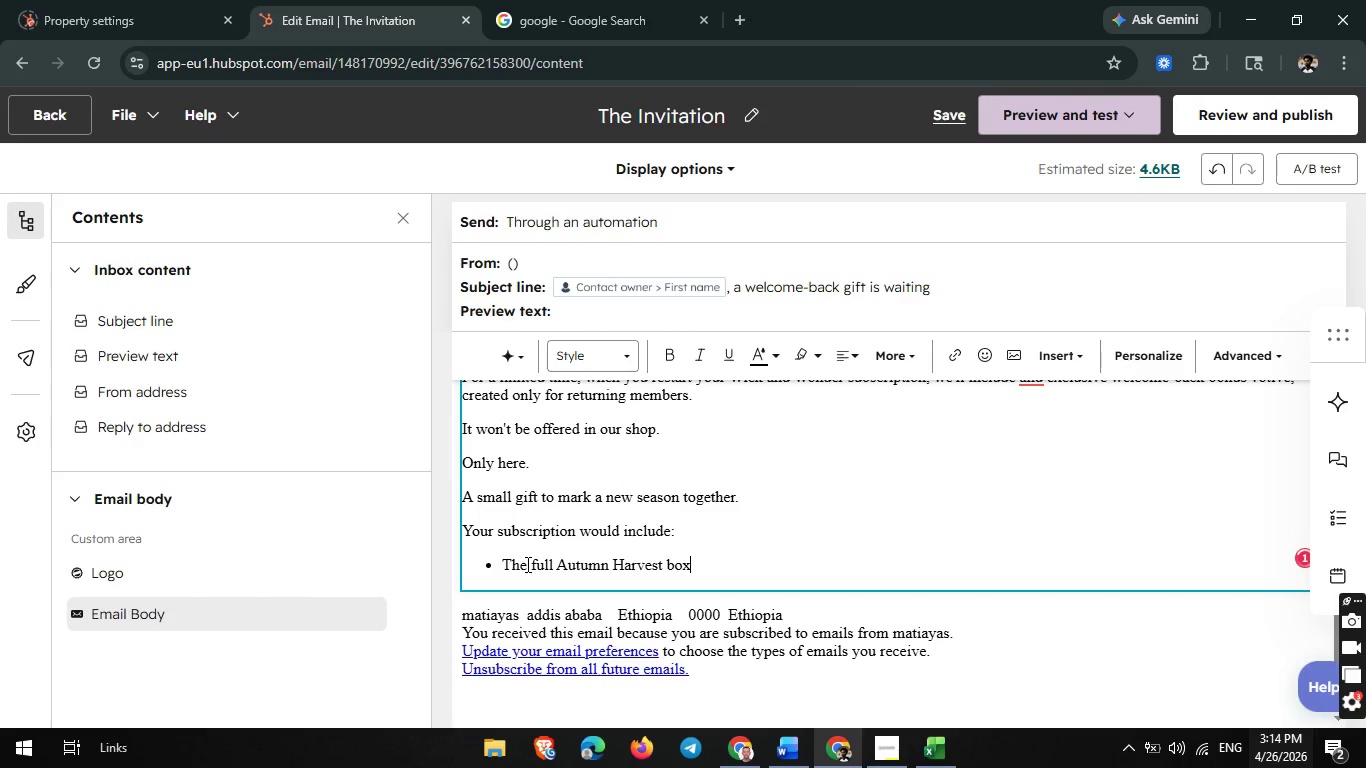 
key(Enter)
 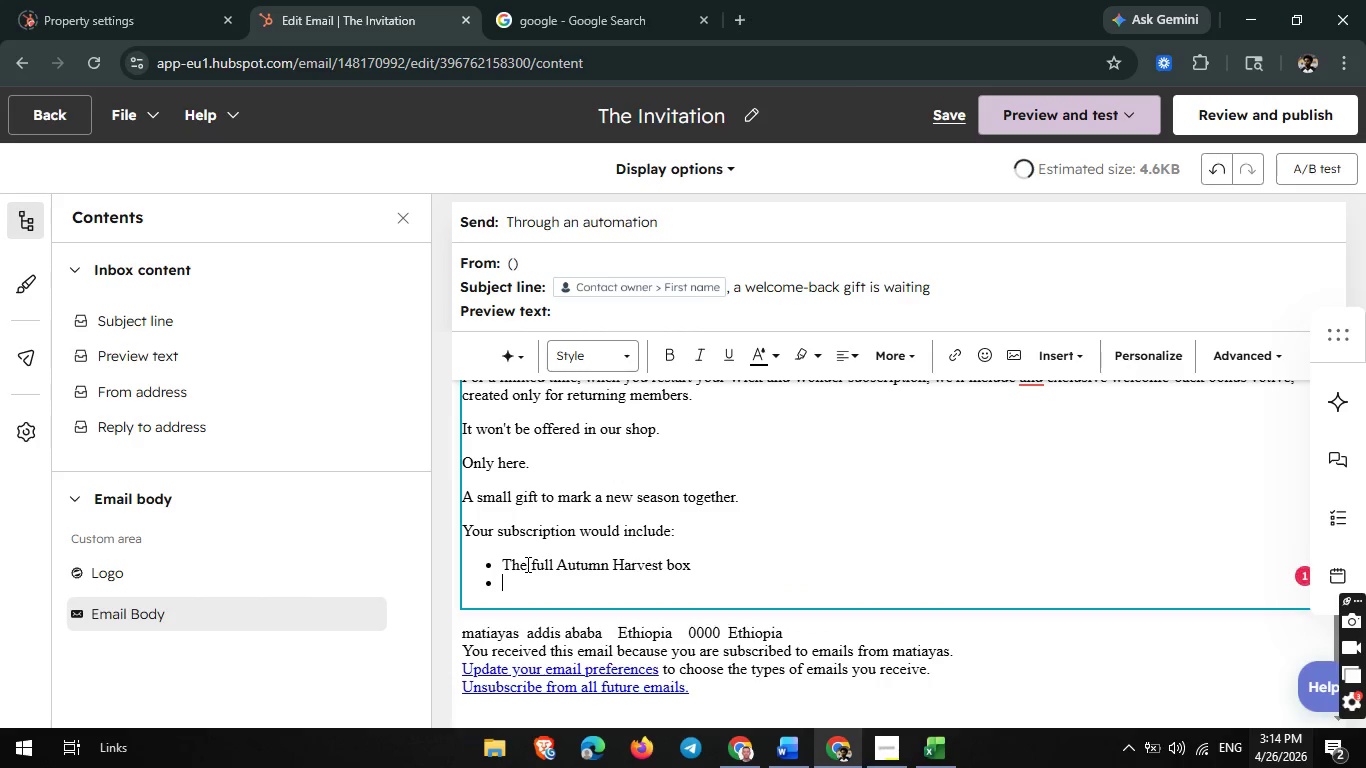 
type(Our newest handcrafted seasonal pours)
 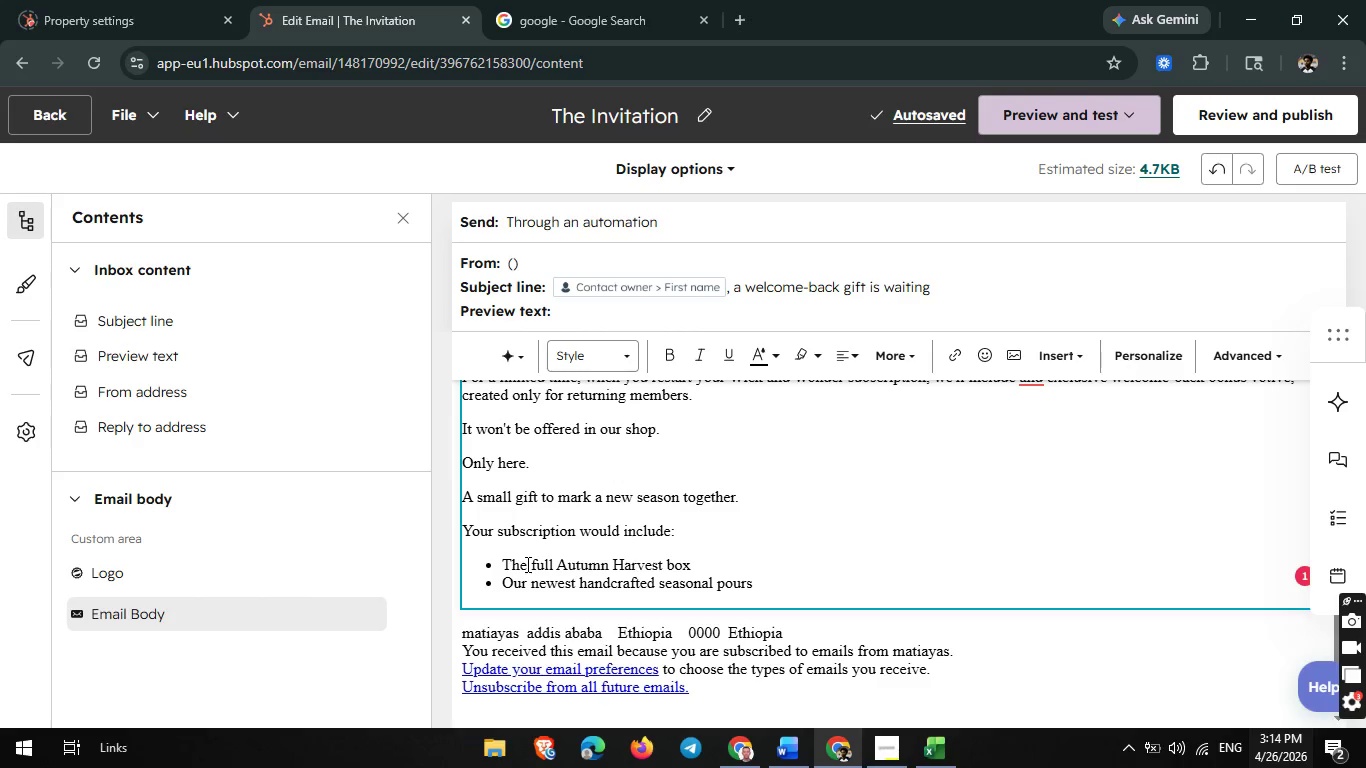 
wait(6.34)
 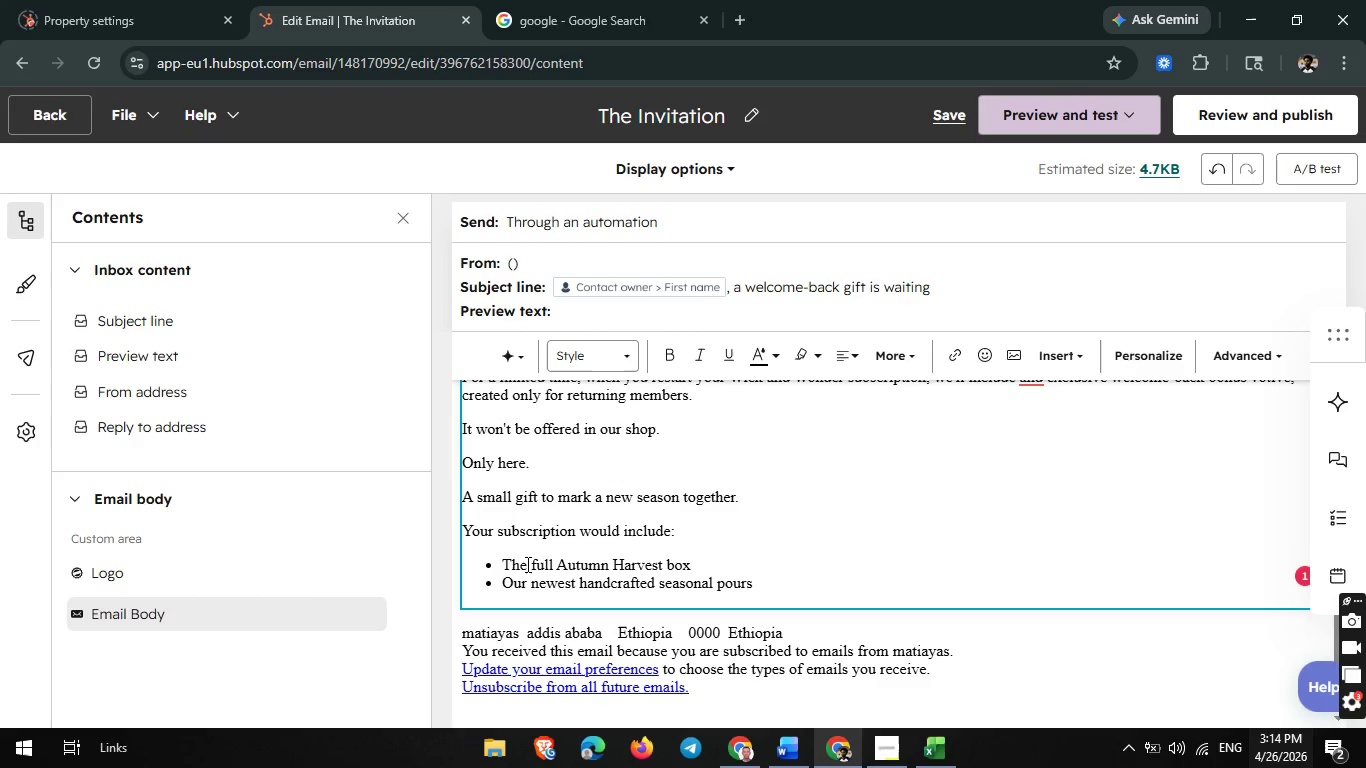 
key(Enter)
 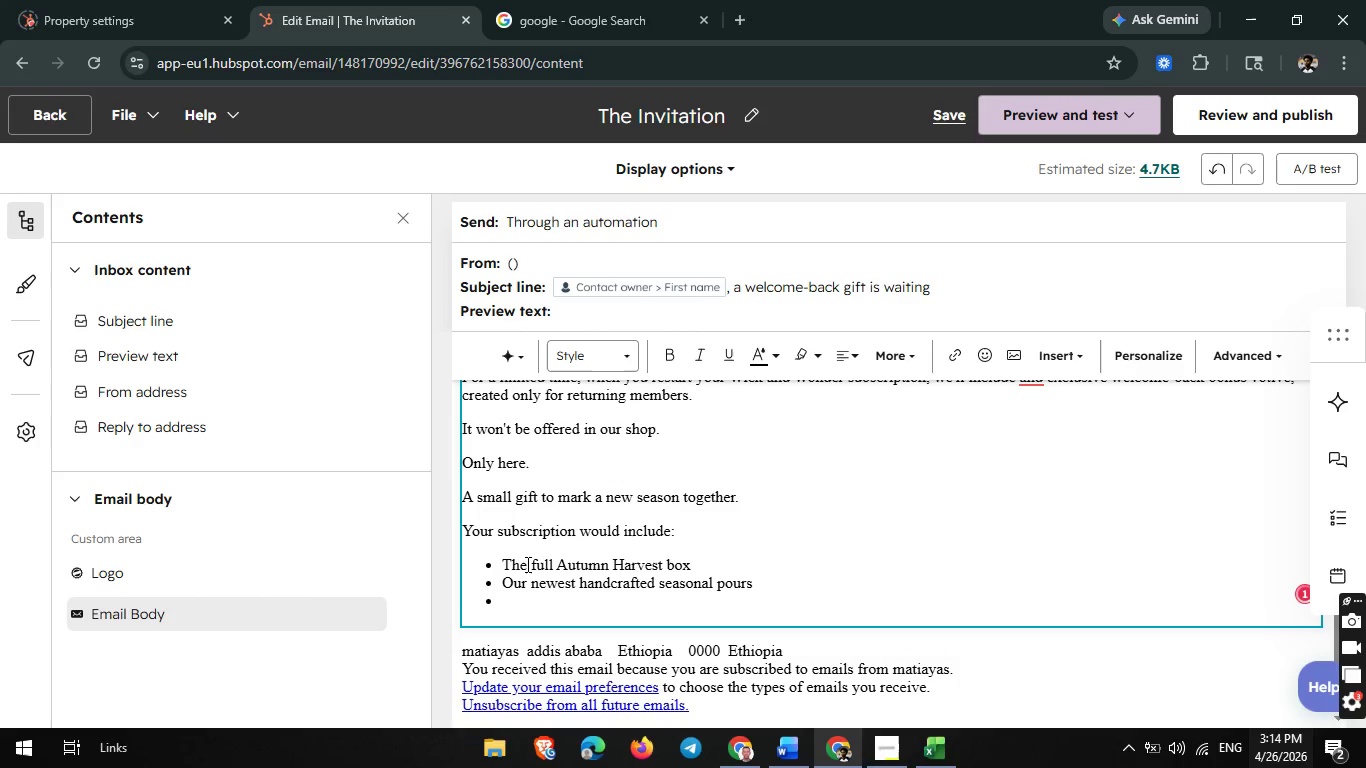 
type(S)
key(Backspace)
type(A BONUS WELCOME )
key(Backspace)
type(_BACK)
 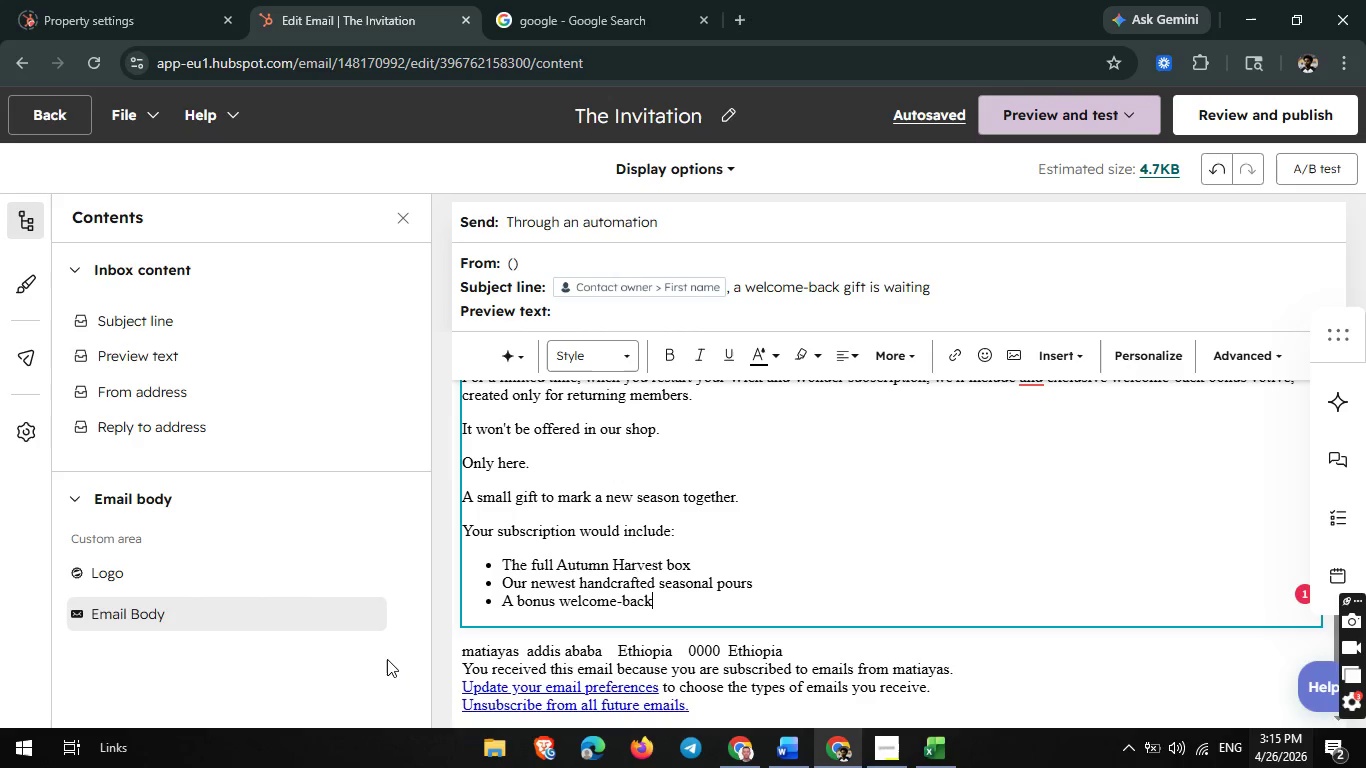 
wait(47.7)
 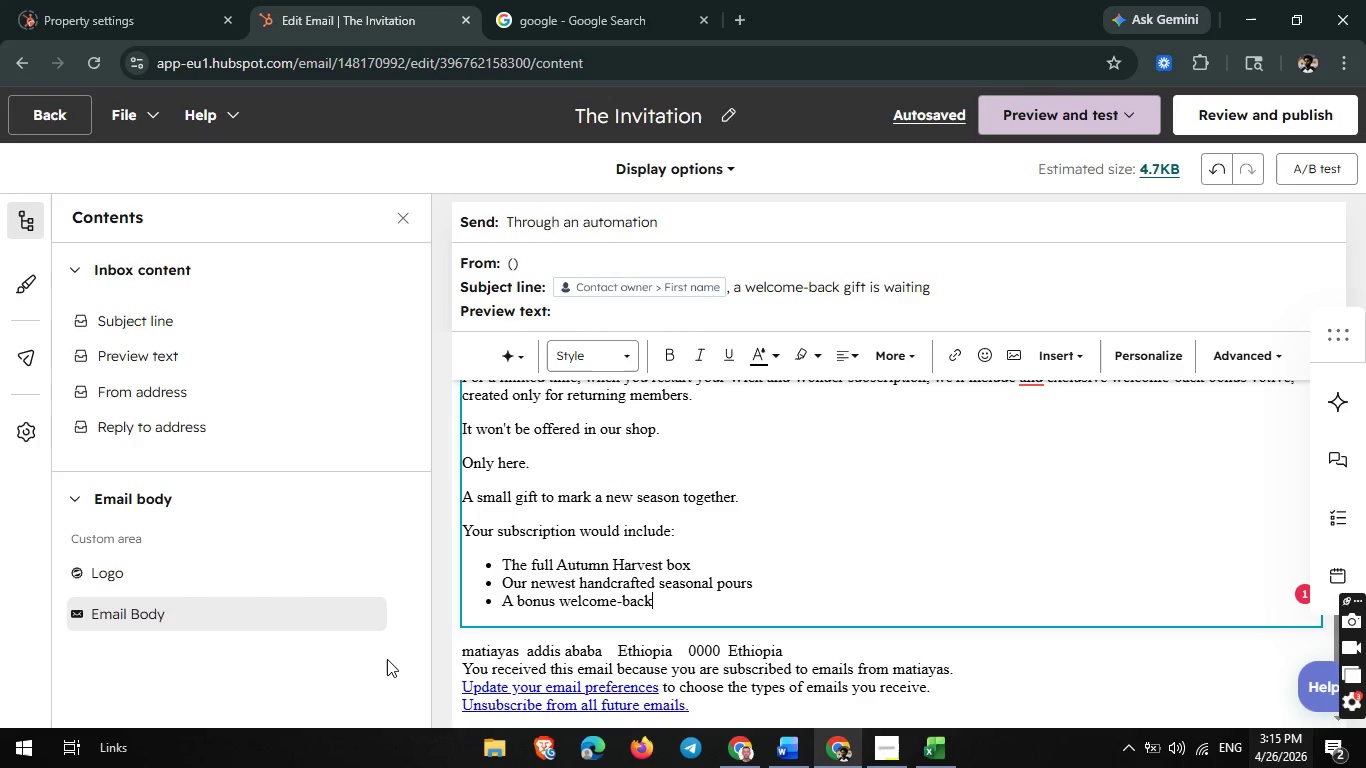 
type( candle for returning members)
 